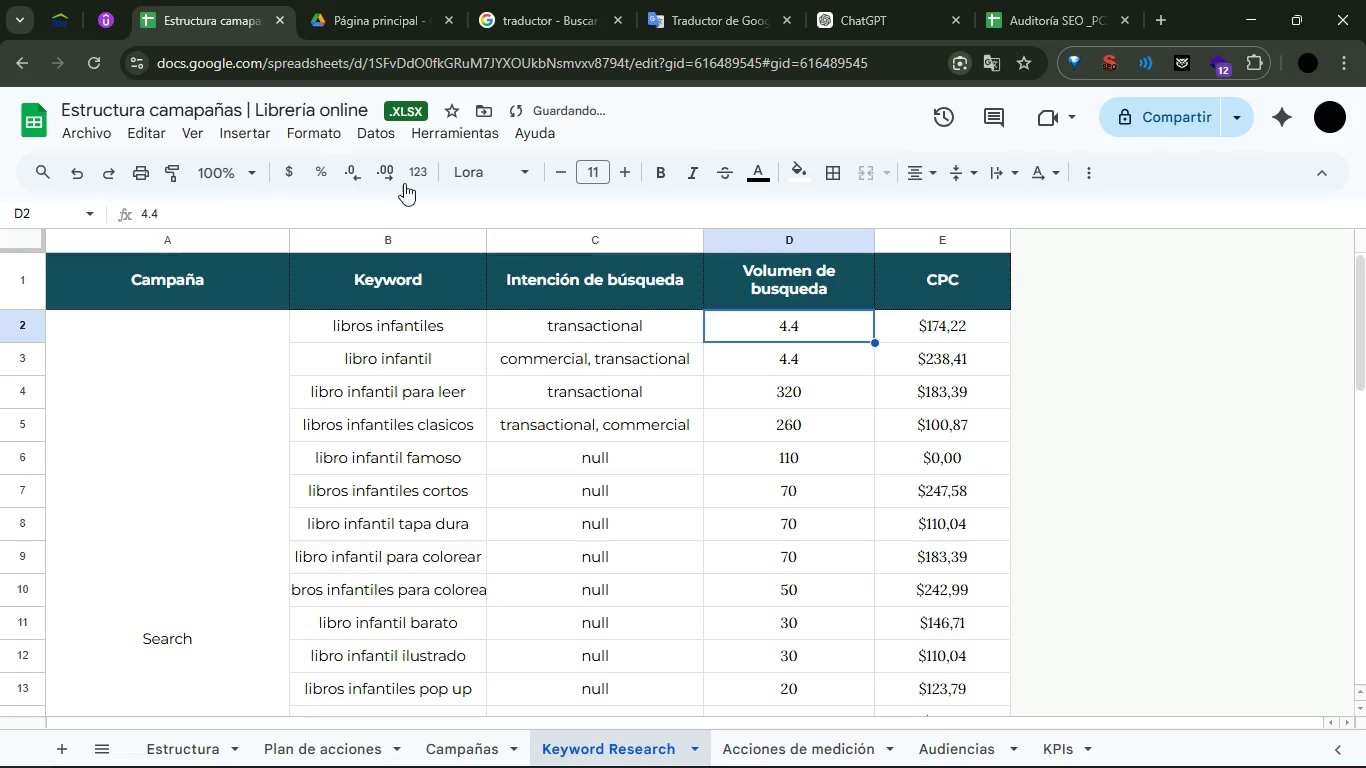 
left_click([419, 179])
 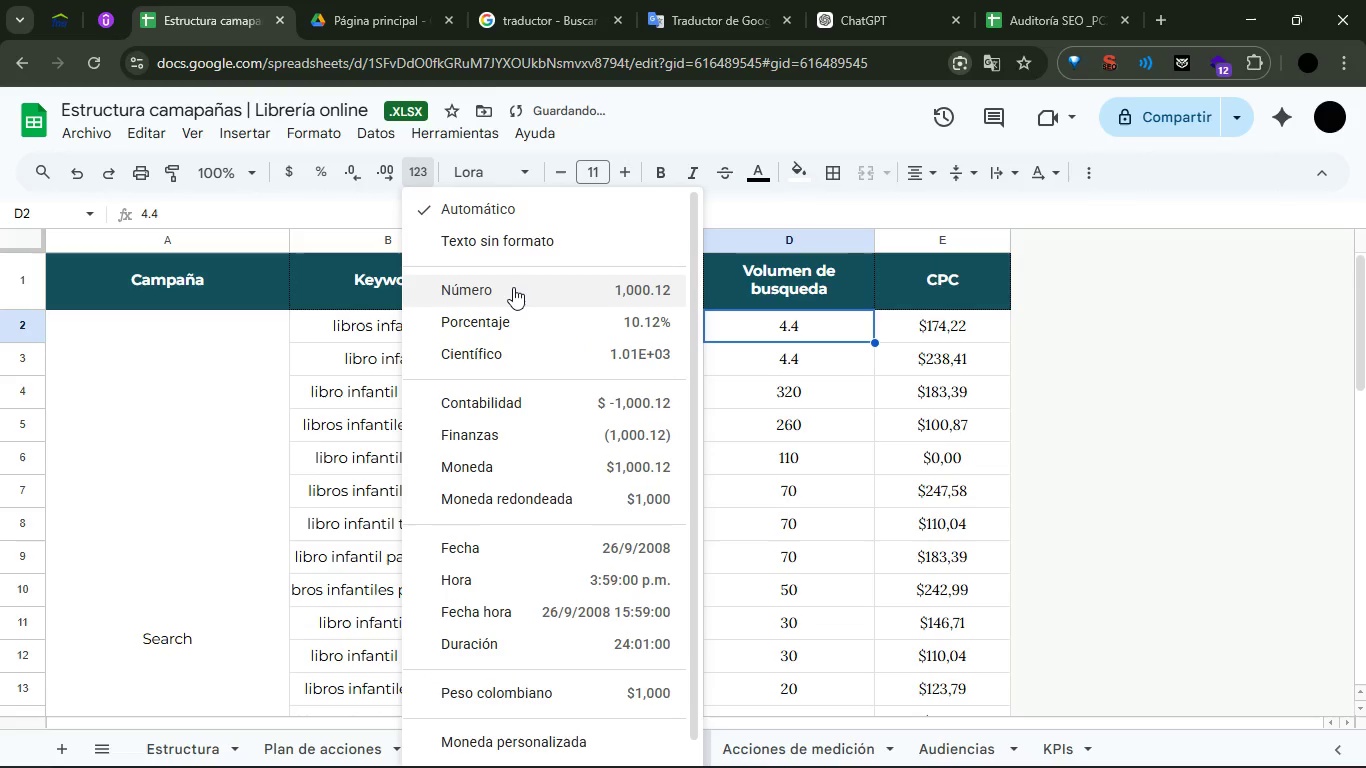 
left_click([513, 285])
 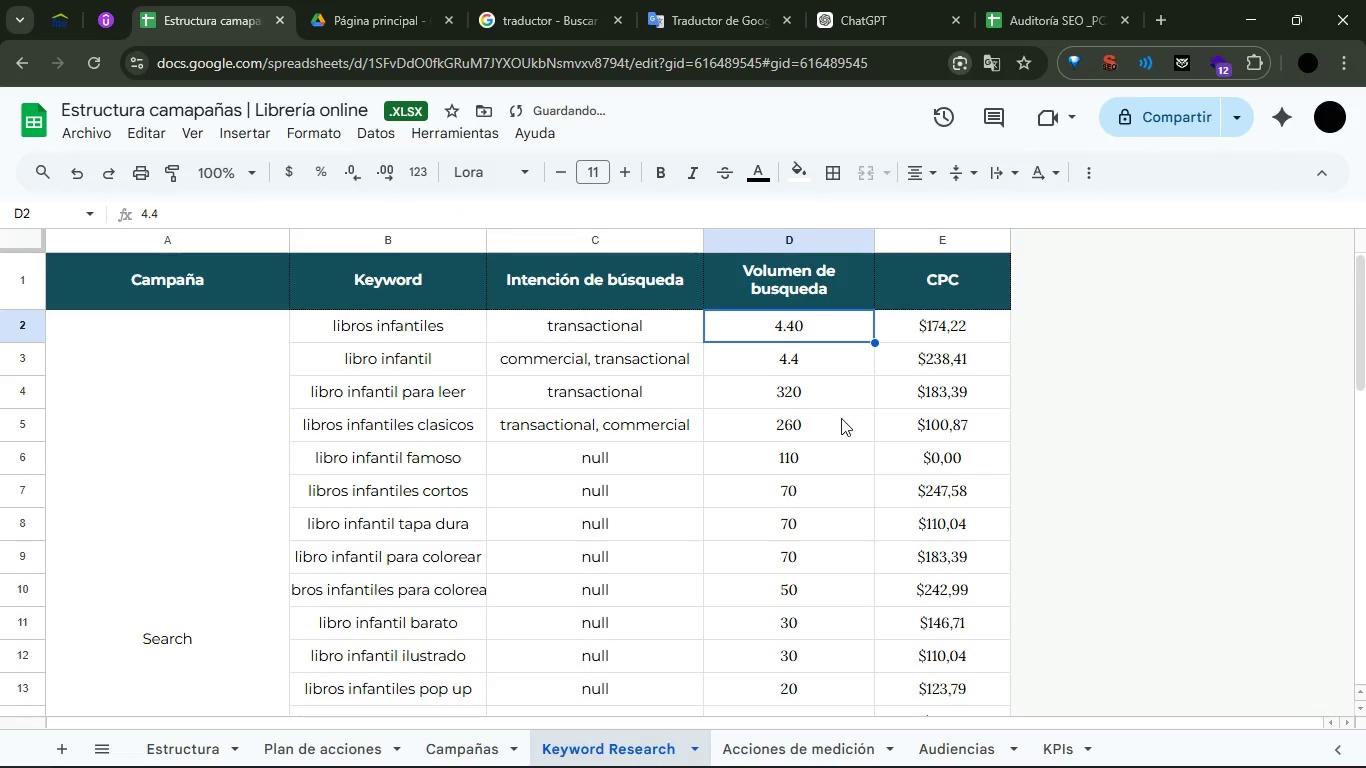 
left_click([836, 412])
 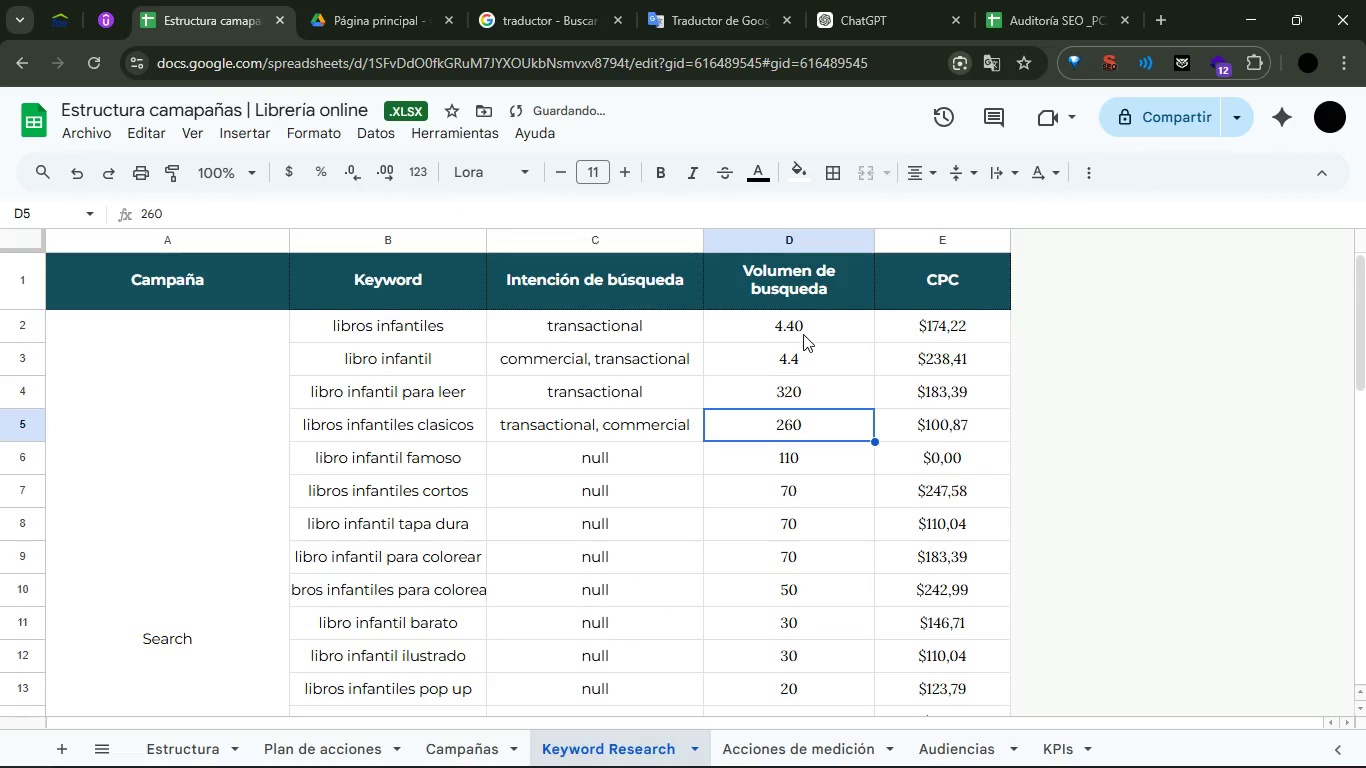 
left_click([803, 334])
 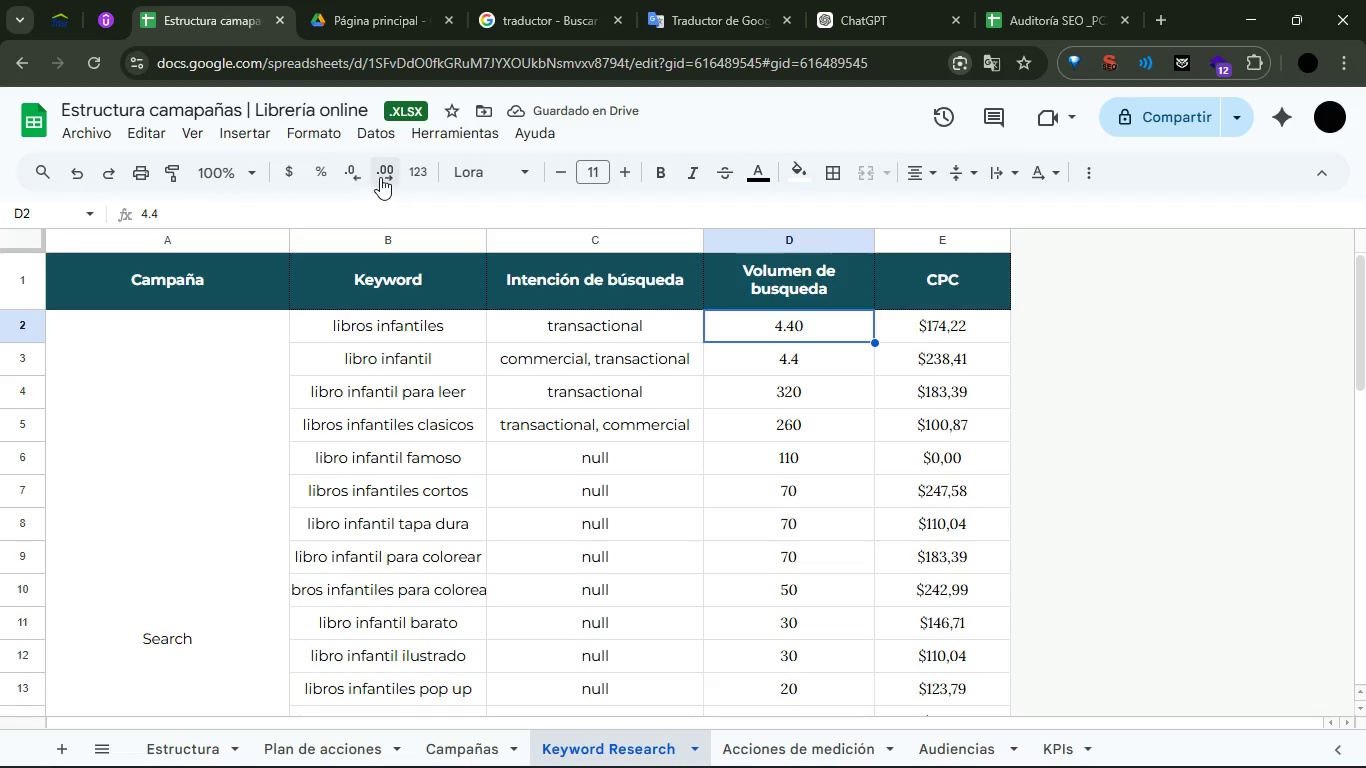 
double_click([796, 359])
 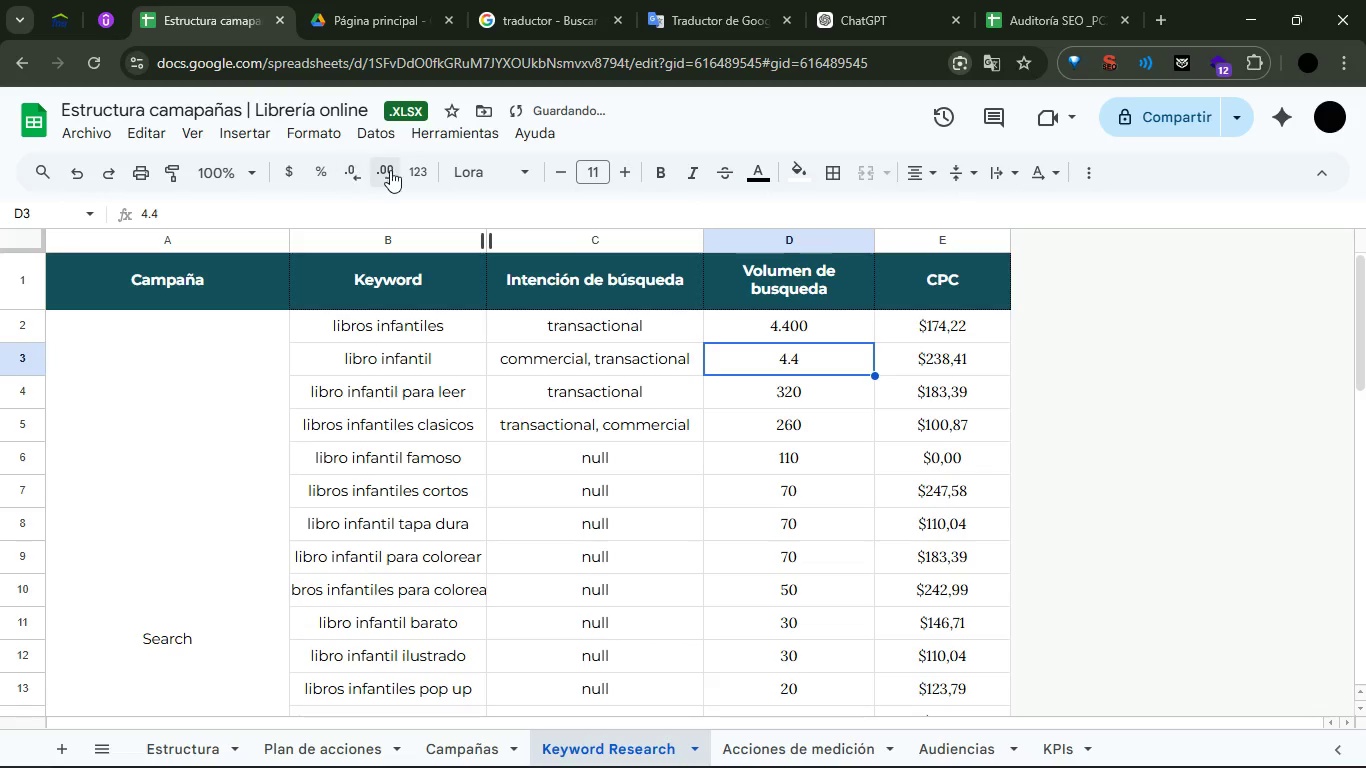 
double_click([393, 169])
 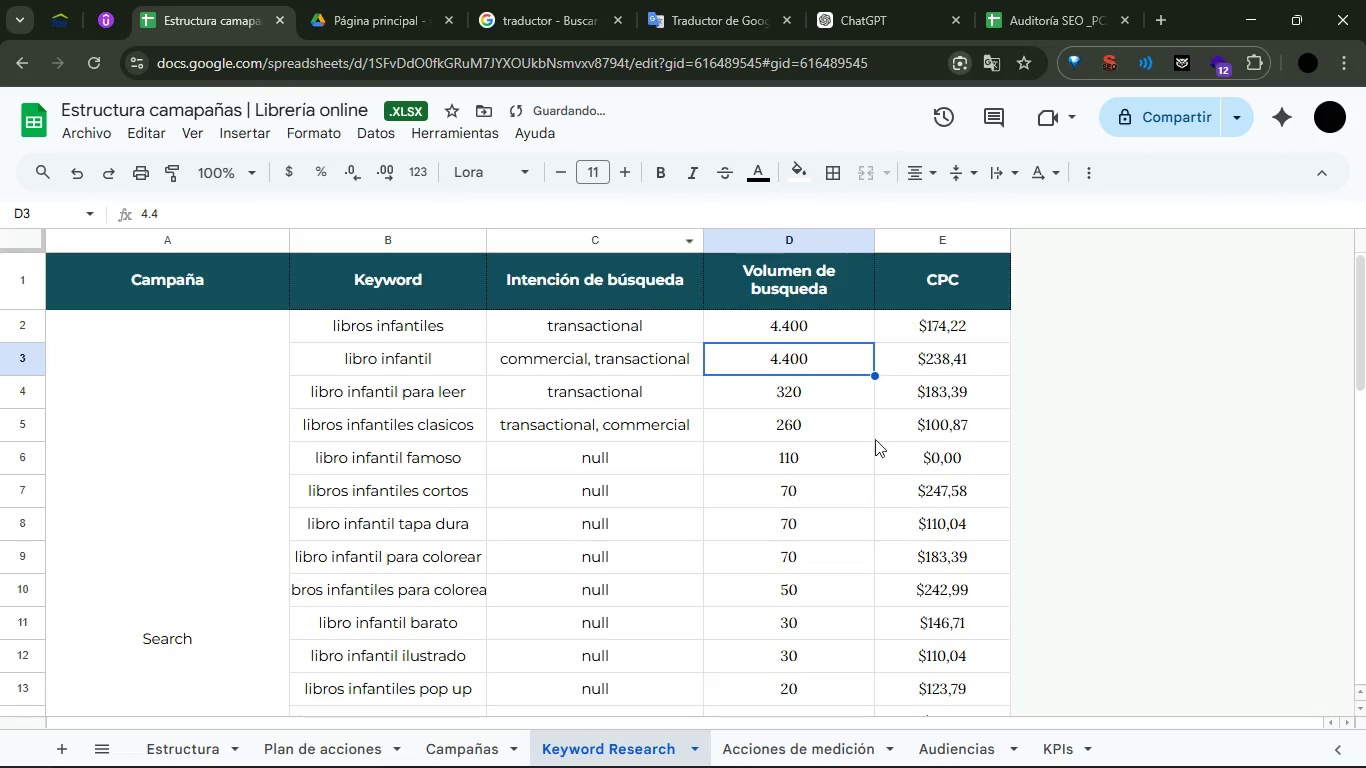 
left_click([797, 441])
 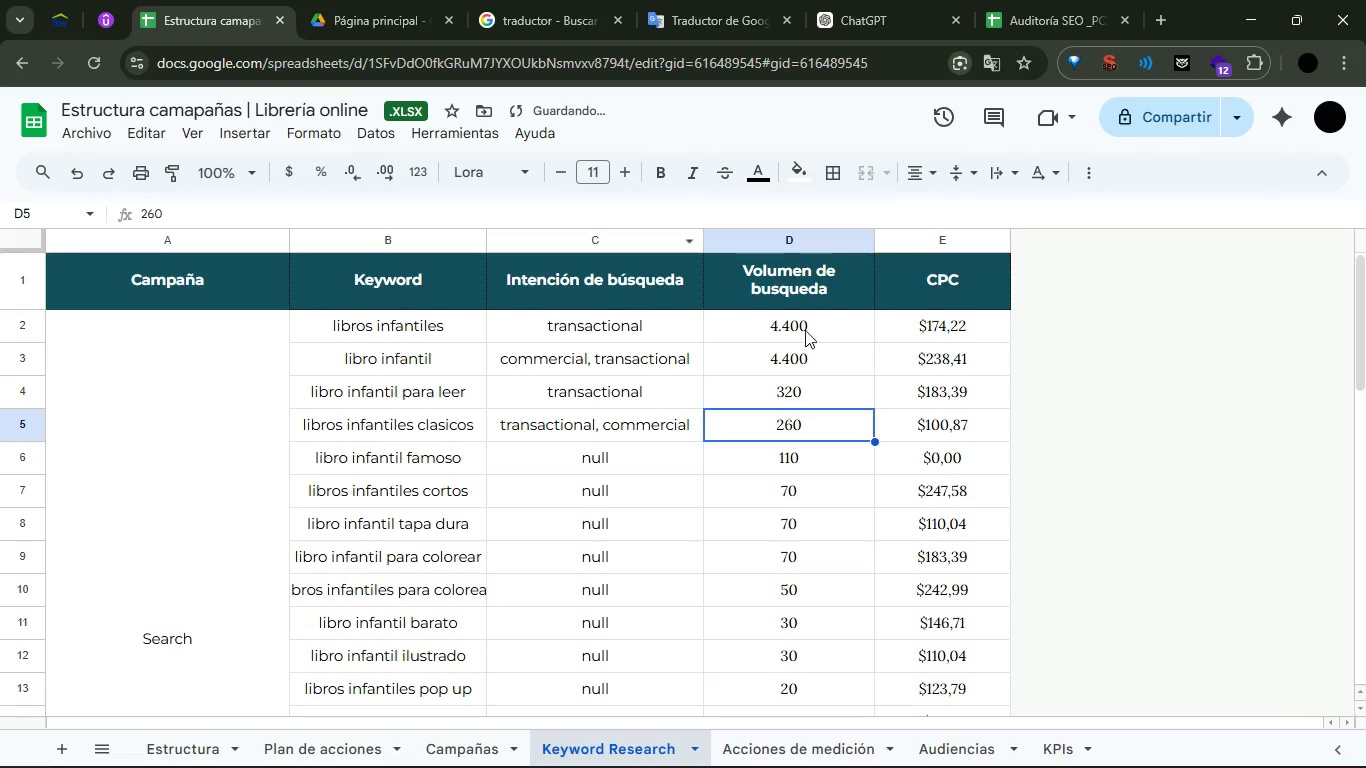 
left_click_drag(start_coordinate=[805, 330], to_coordinate=[788, 307])
 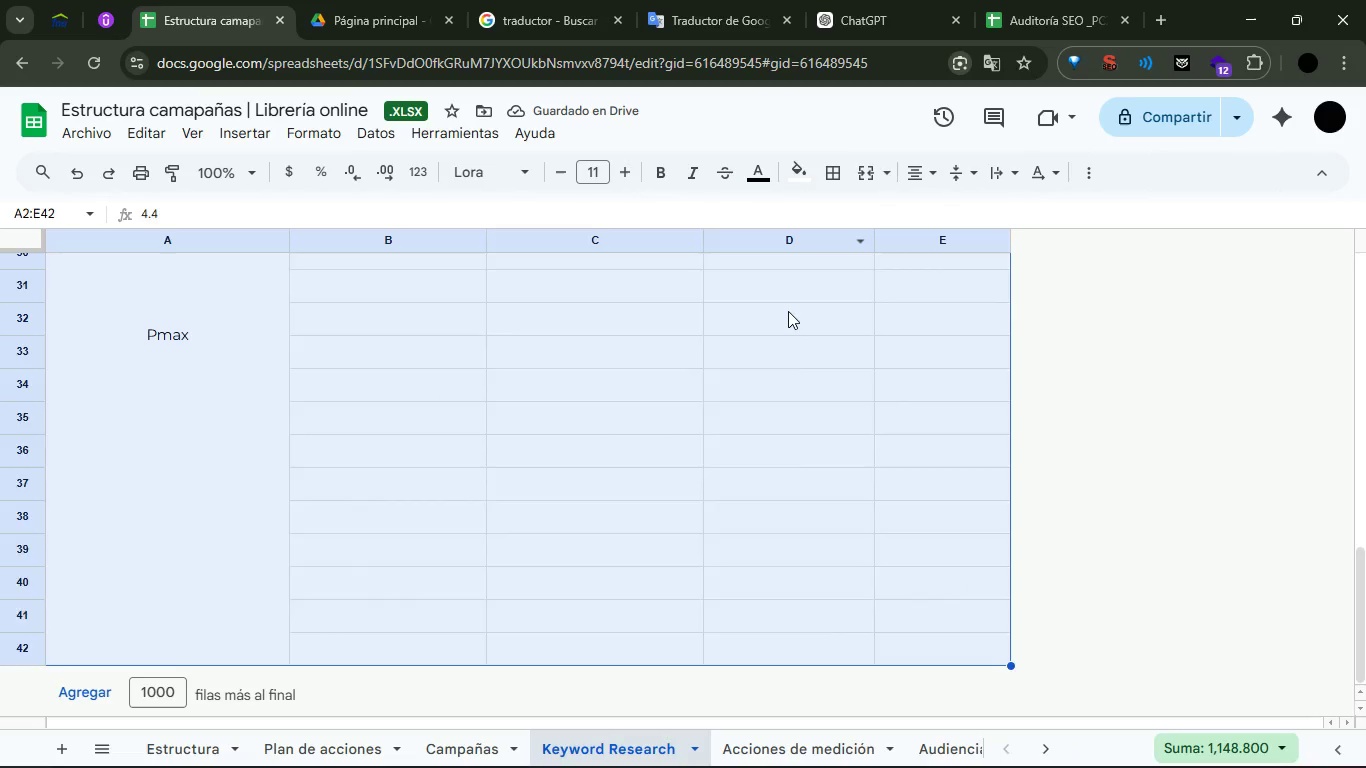 
left_click([788, 311])
 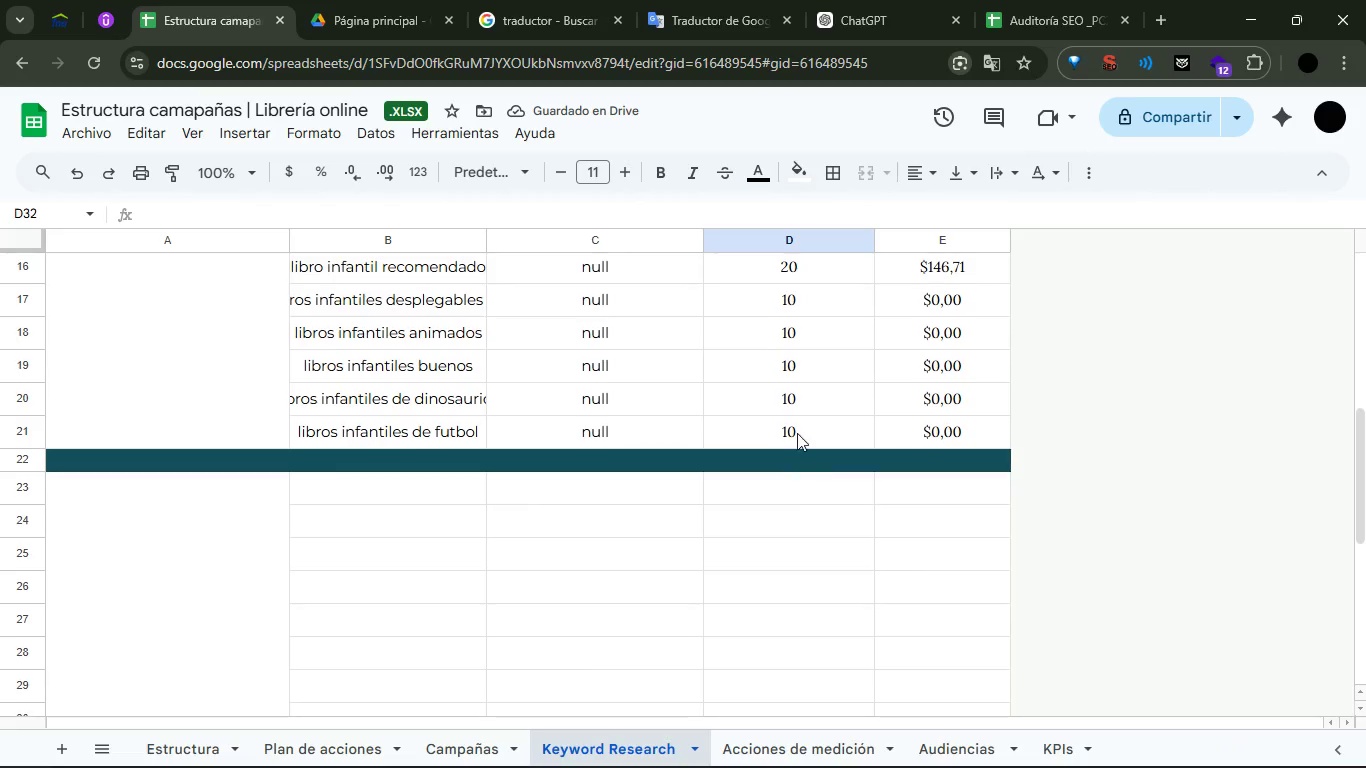 
left_click_drag(start_coordinate=[799, 438], to_coordinate=[794, 316])
 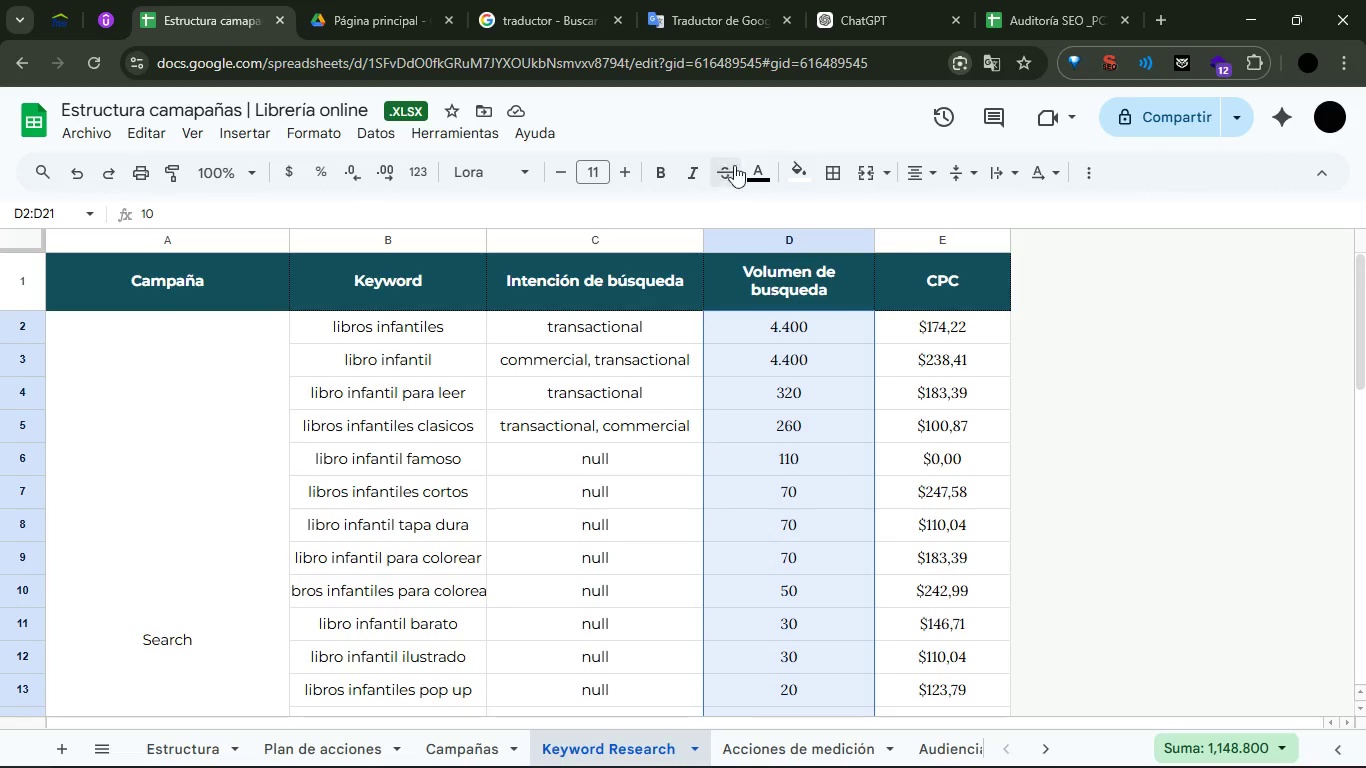 
left_click([799, 183])
 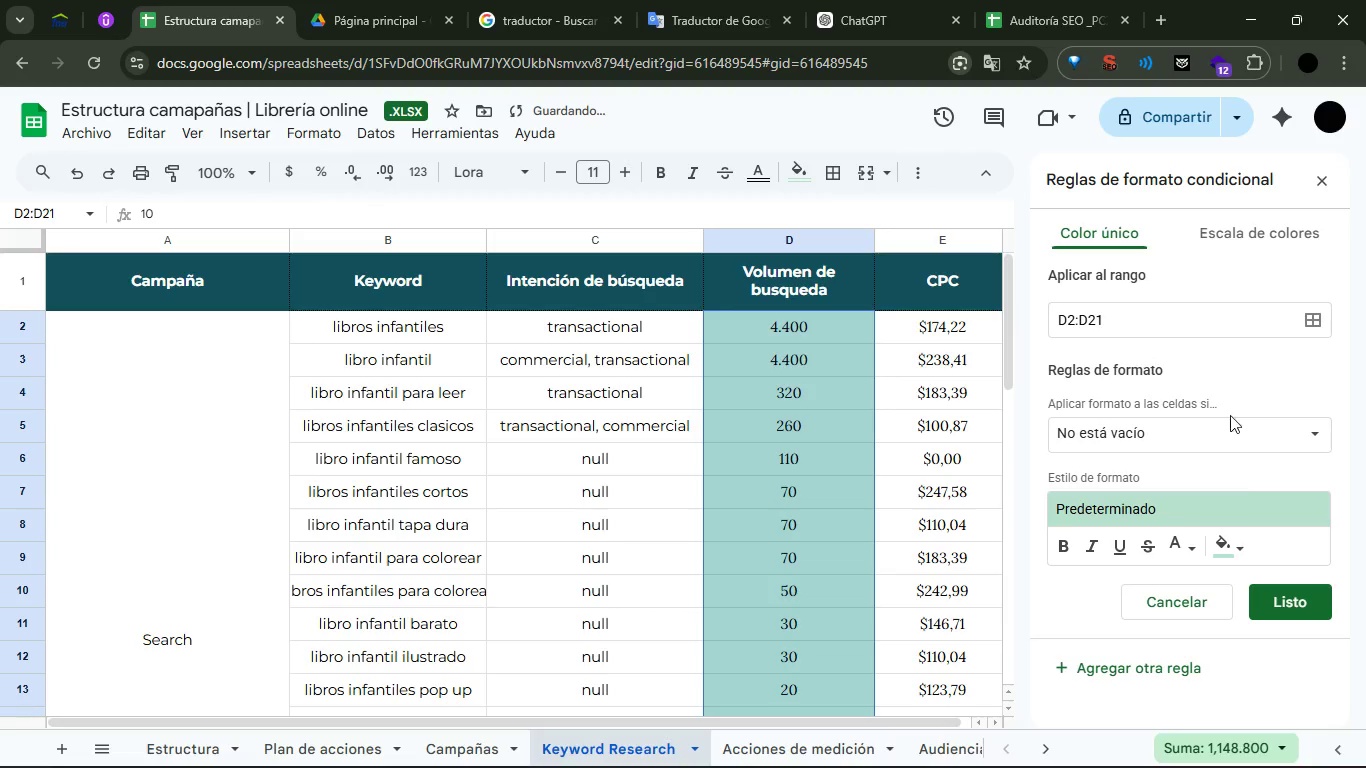 
left_click([1266, 220])
 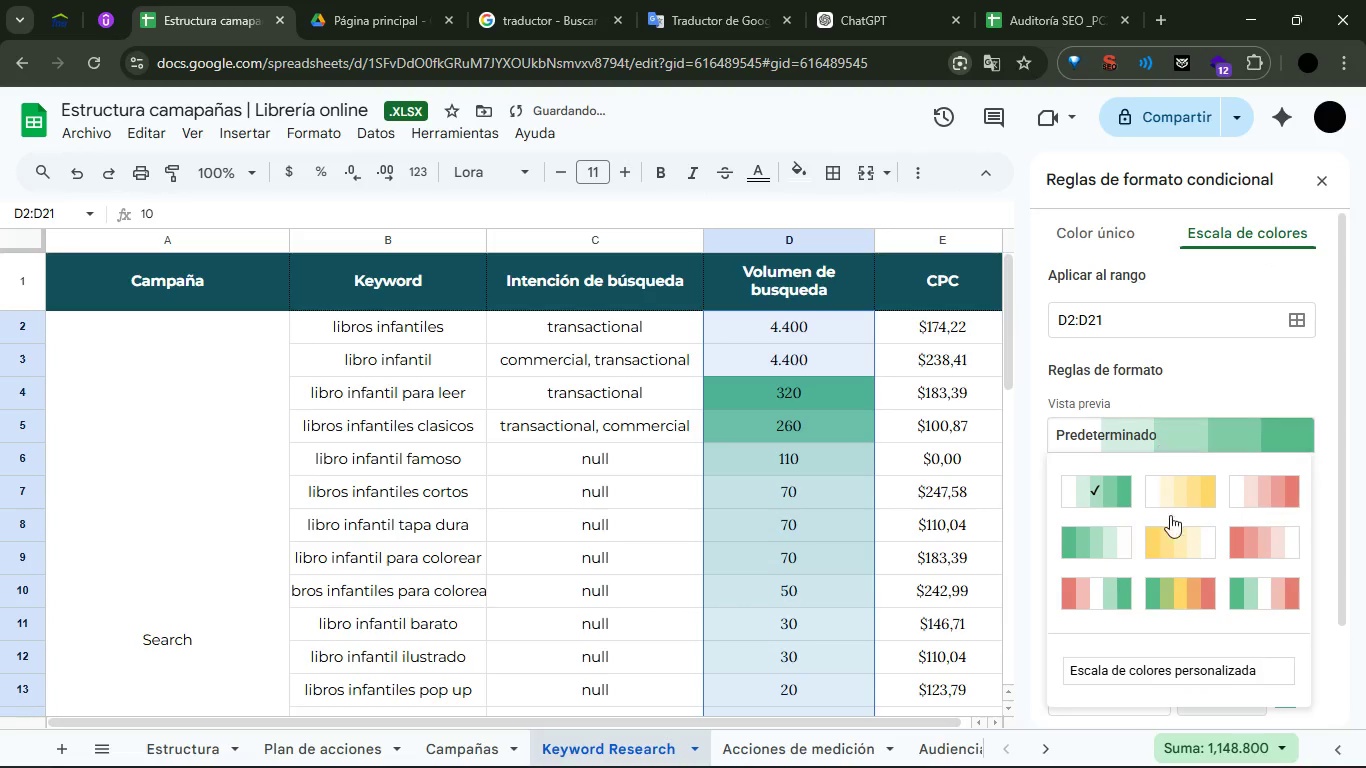 
double_click([1170, 578])
 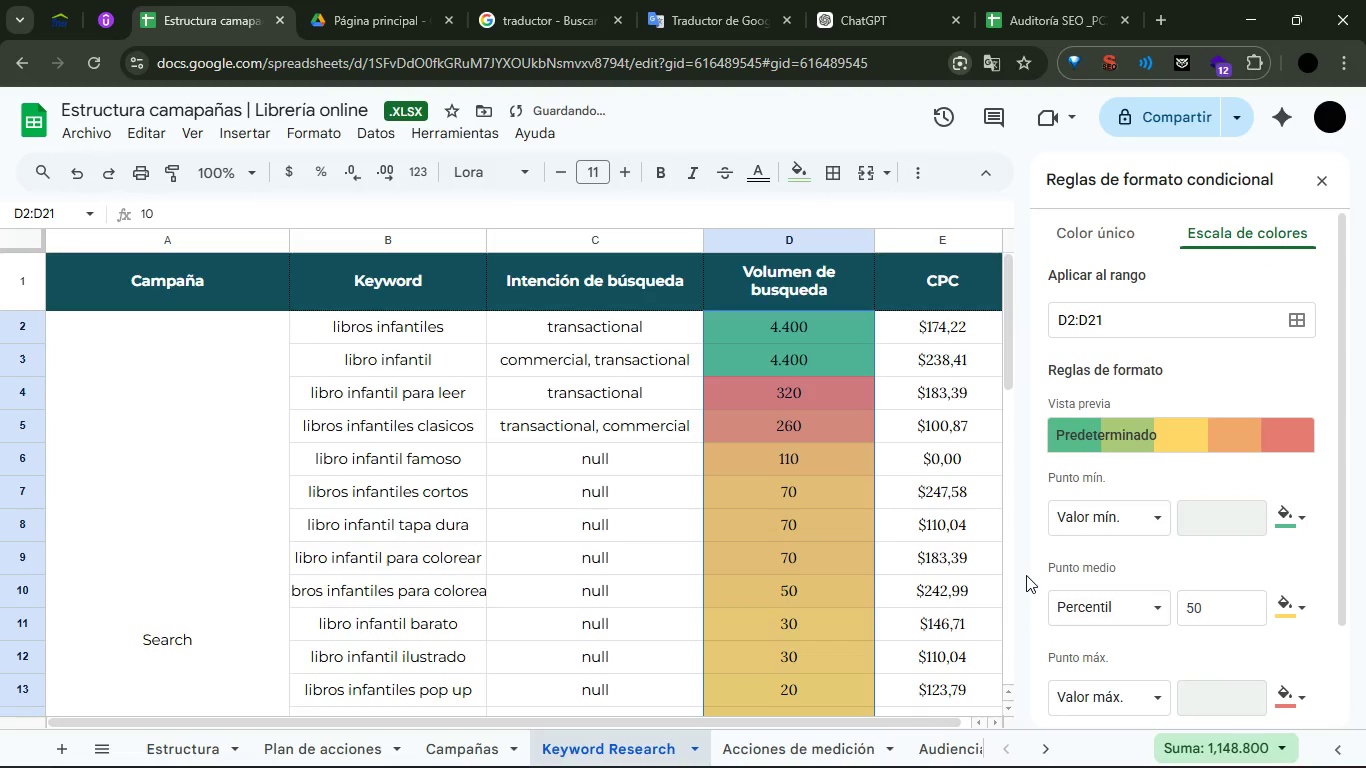 
scroll: coordinate [1029, 575], scroll_direction: none, amount: 0.0
 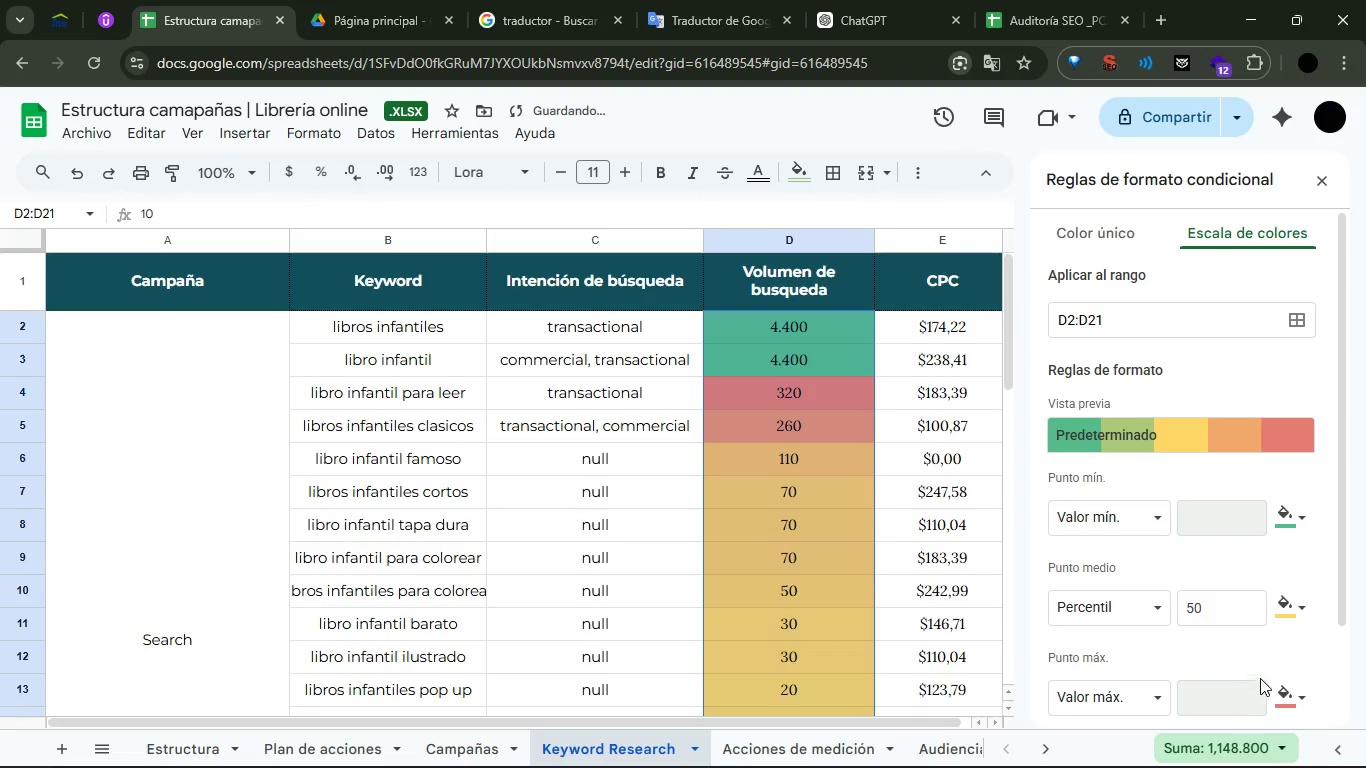 
scroll: coordinate [1215, 625], scroll_direction: down, amount: 3.0
 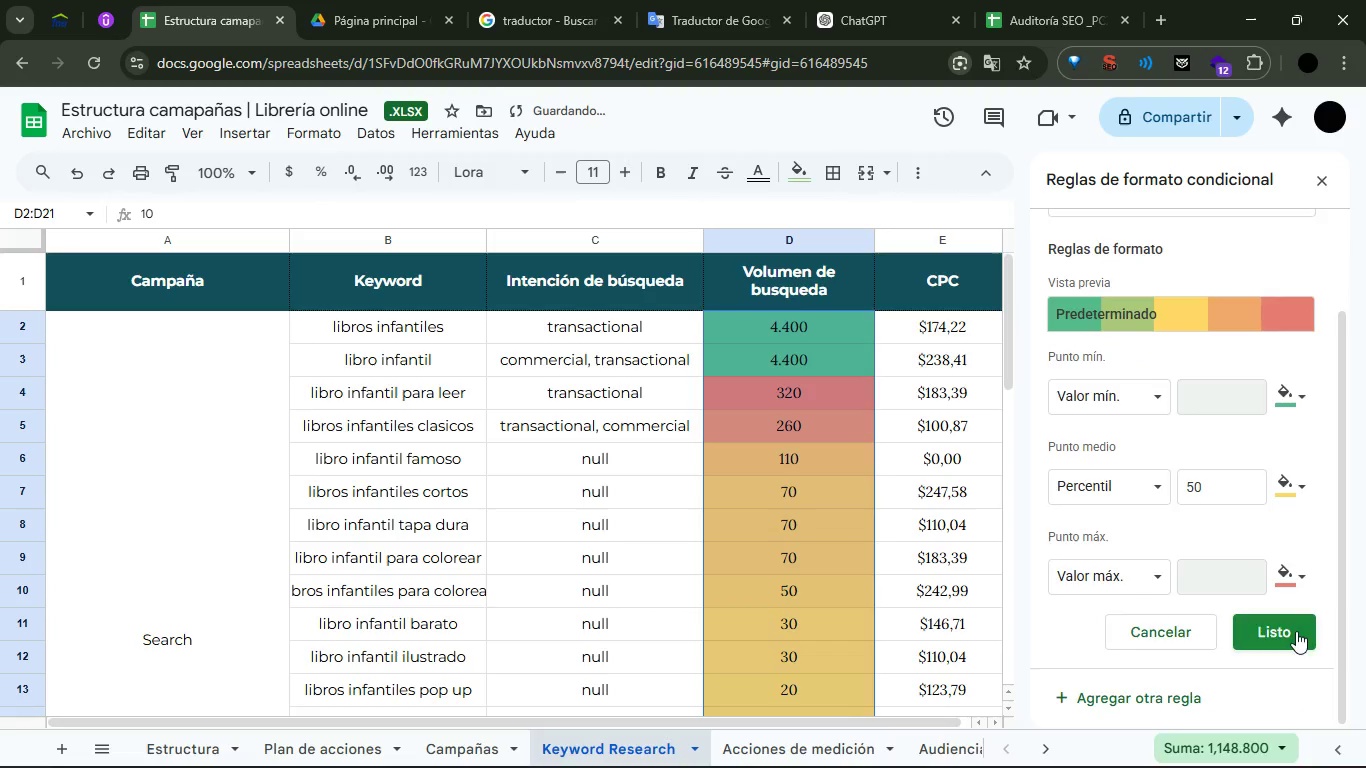 
left_click([1296, 631])
 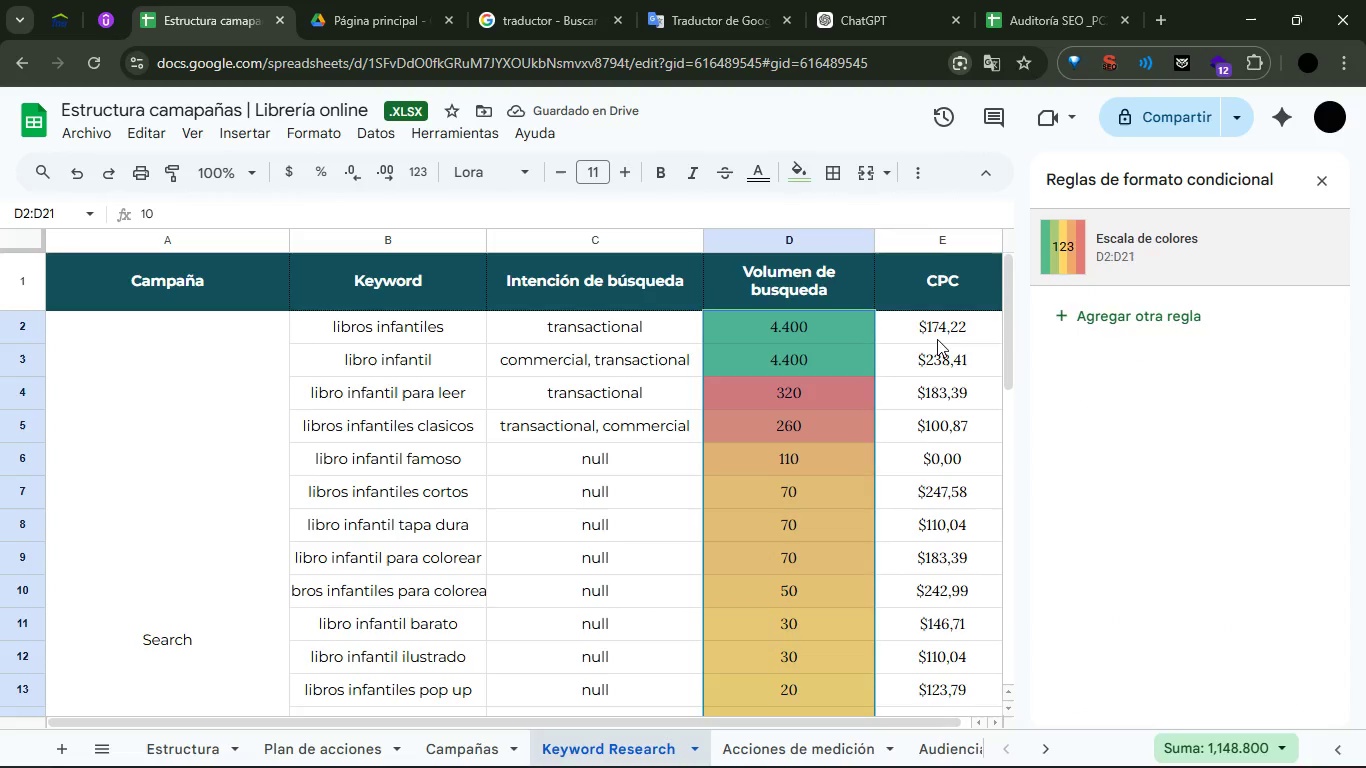 
left_click([937, 339])
 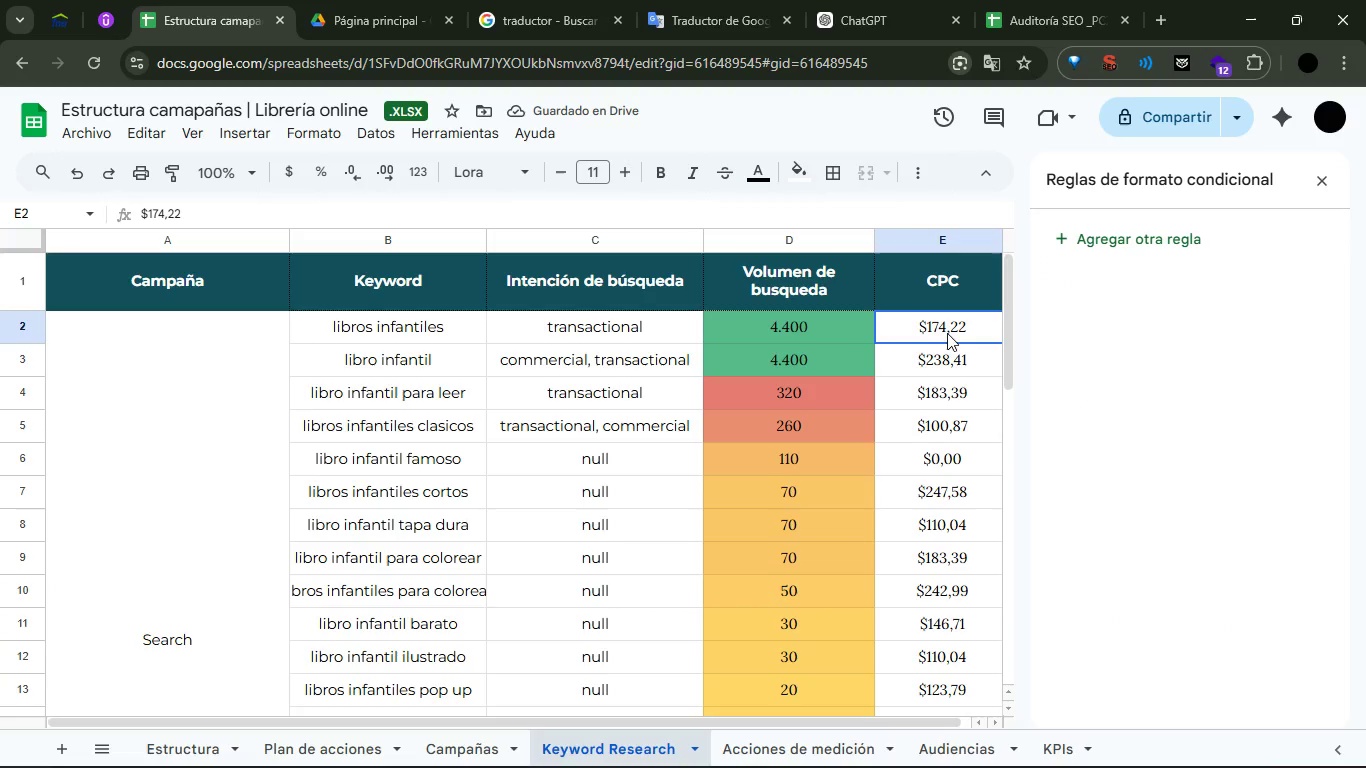 
left_click_drag(start_coordinate=[948, 332], to_coordinate=[949, 124])
 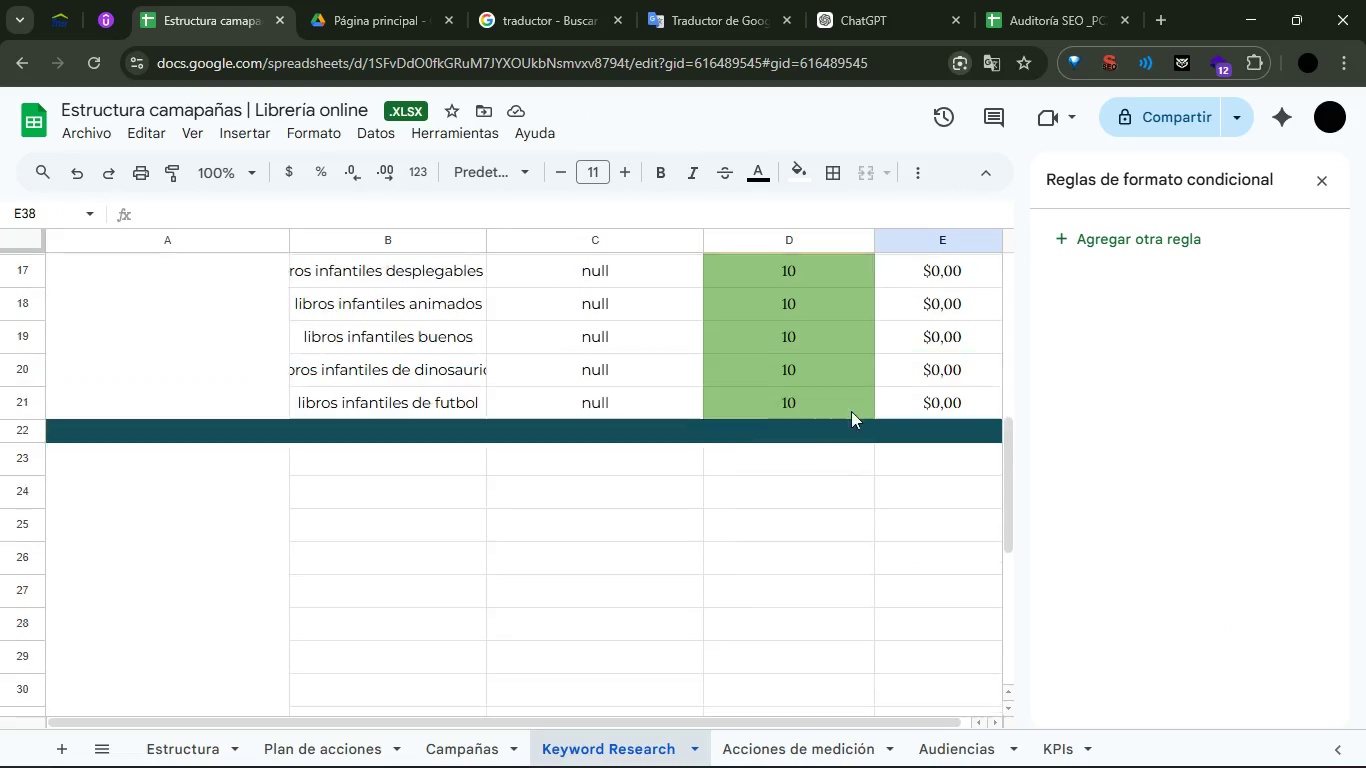 
left_click([842, 387])
 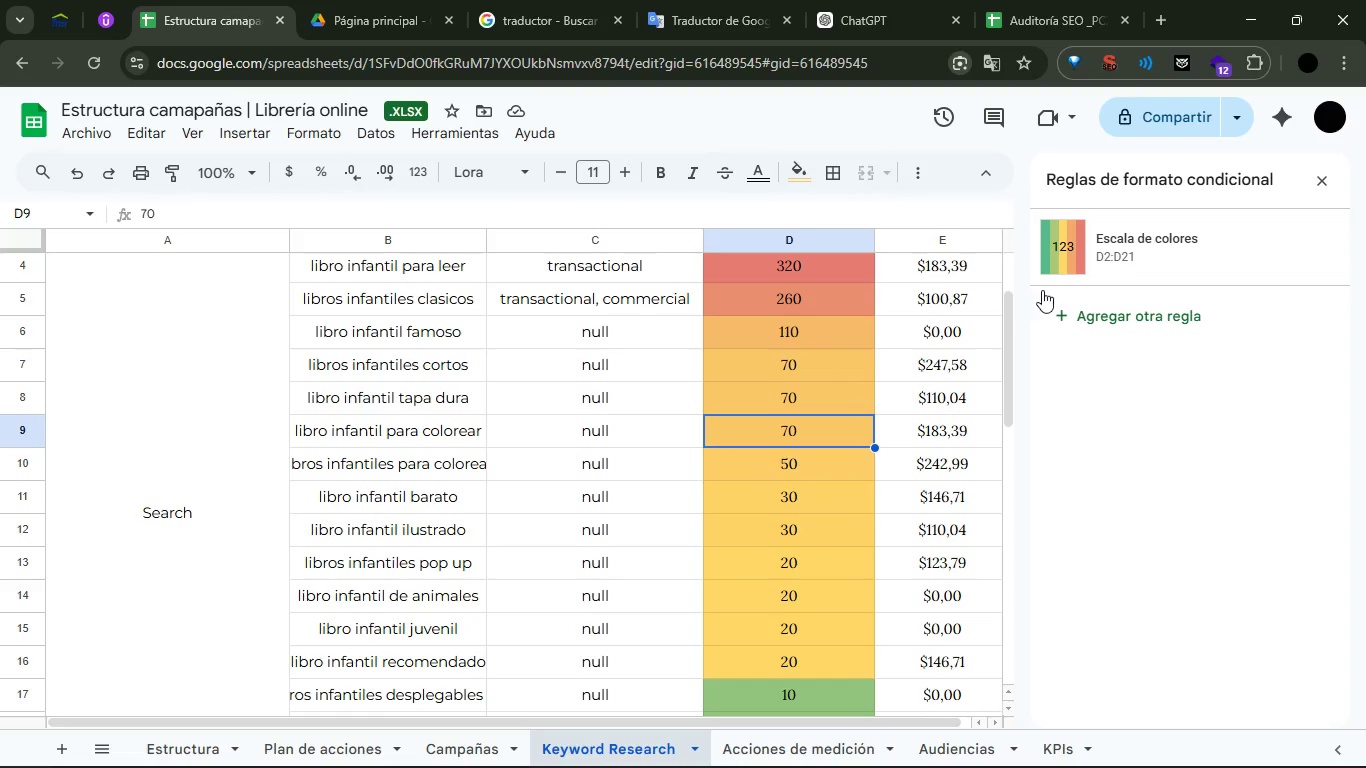 
left_click([1134, 256])
 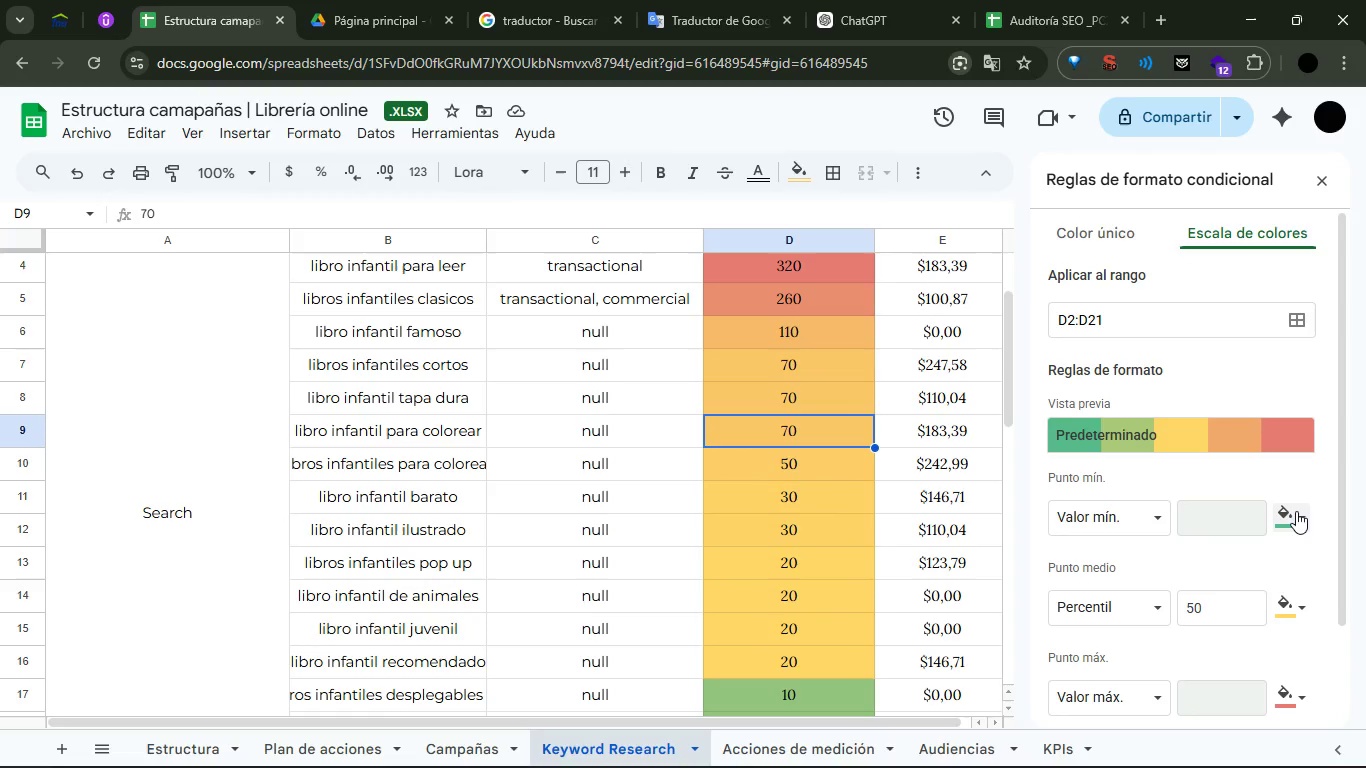 
left_click([1296, 511])
 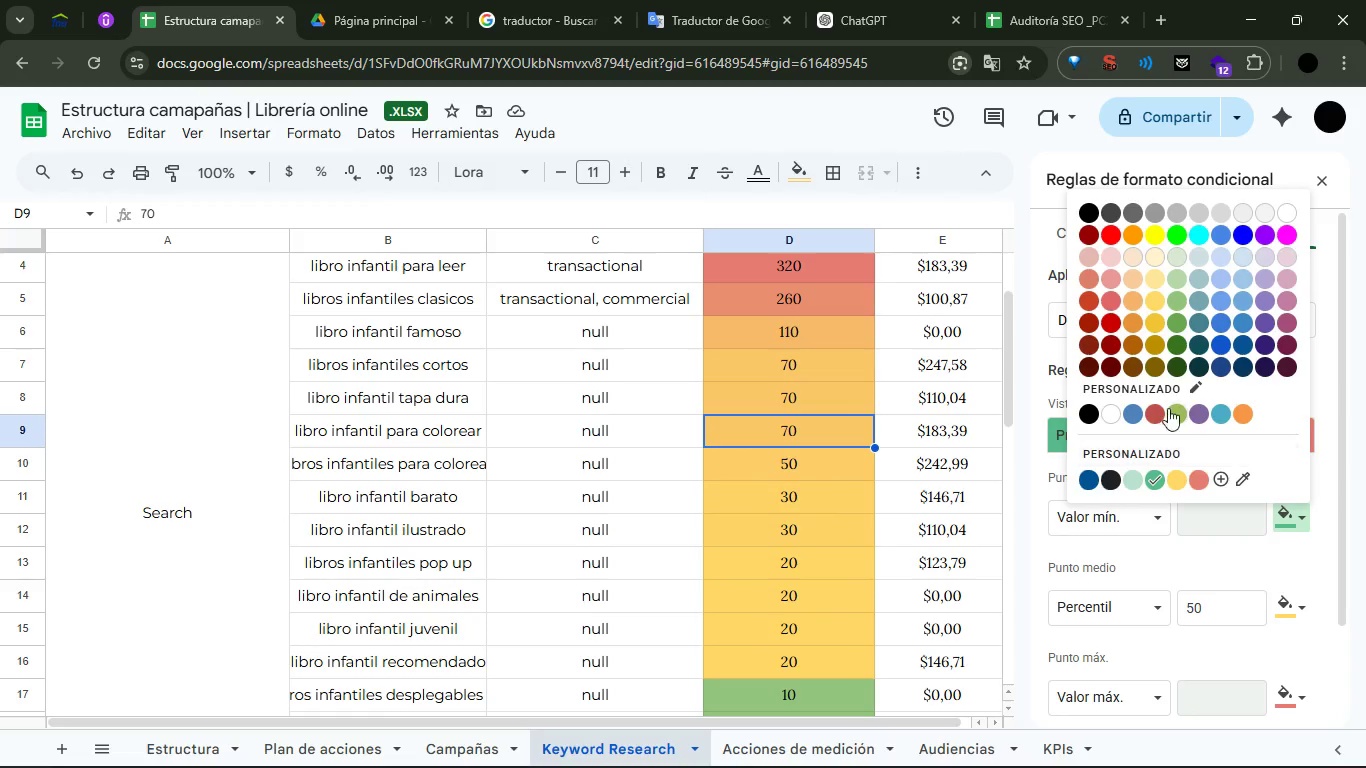 
left_click([1196, 482])
 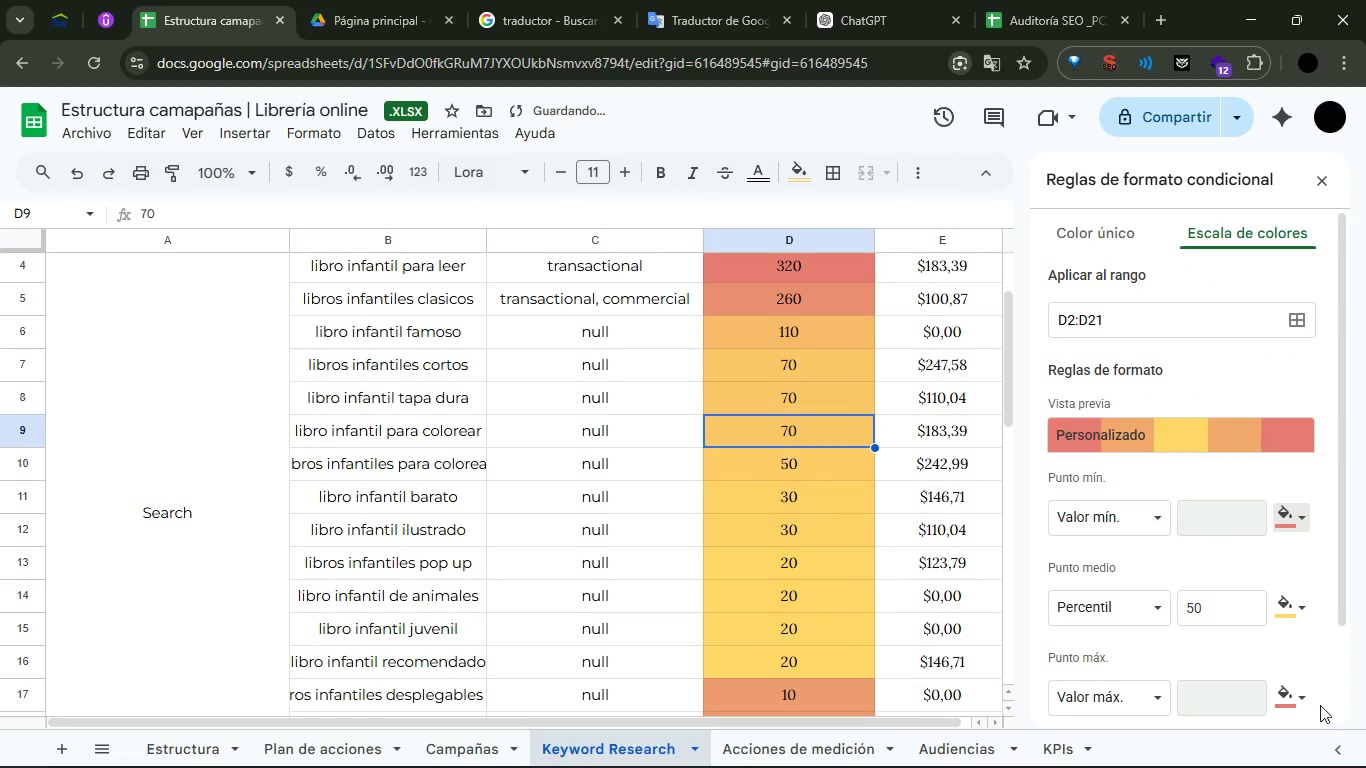 
left_click([1301, 704])
 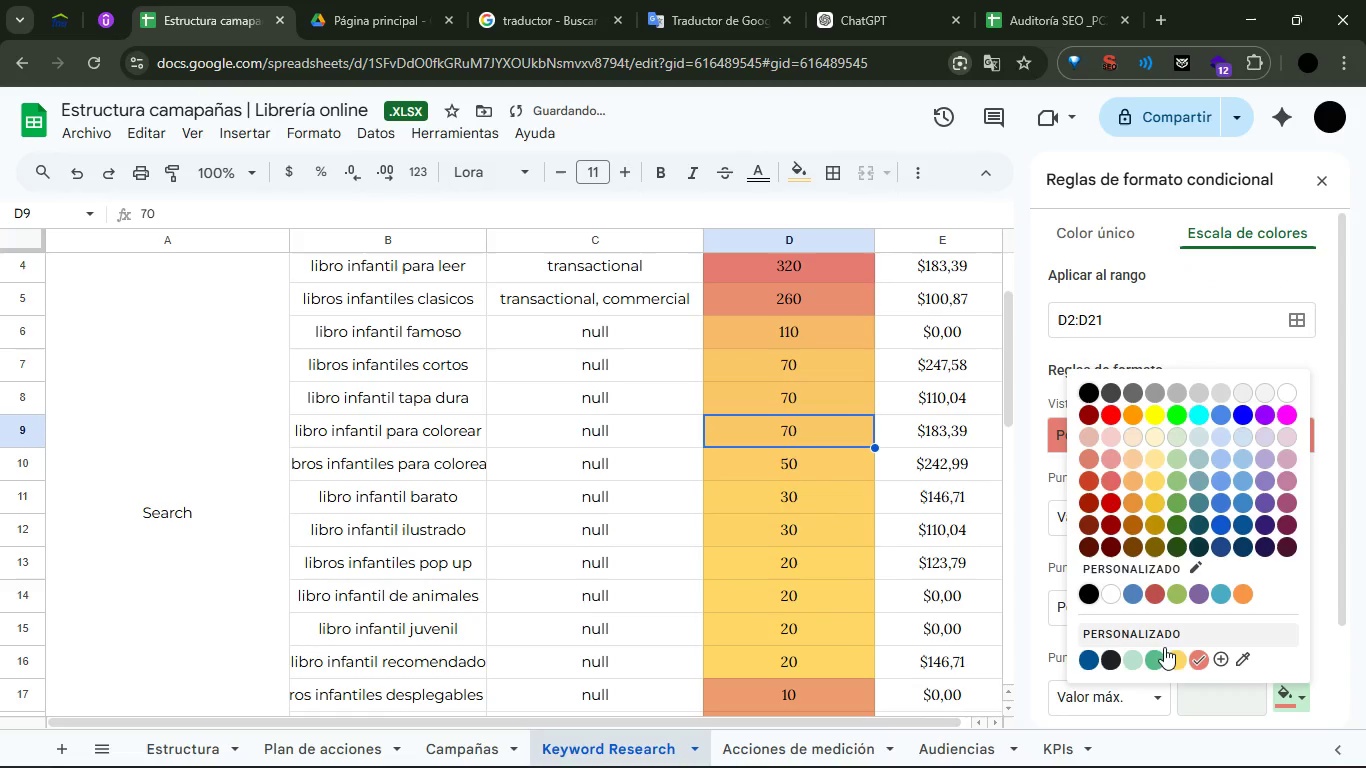 
left_click([1164, 651])
 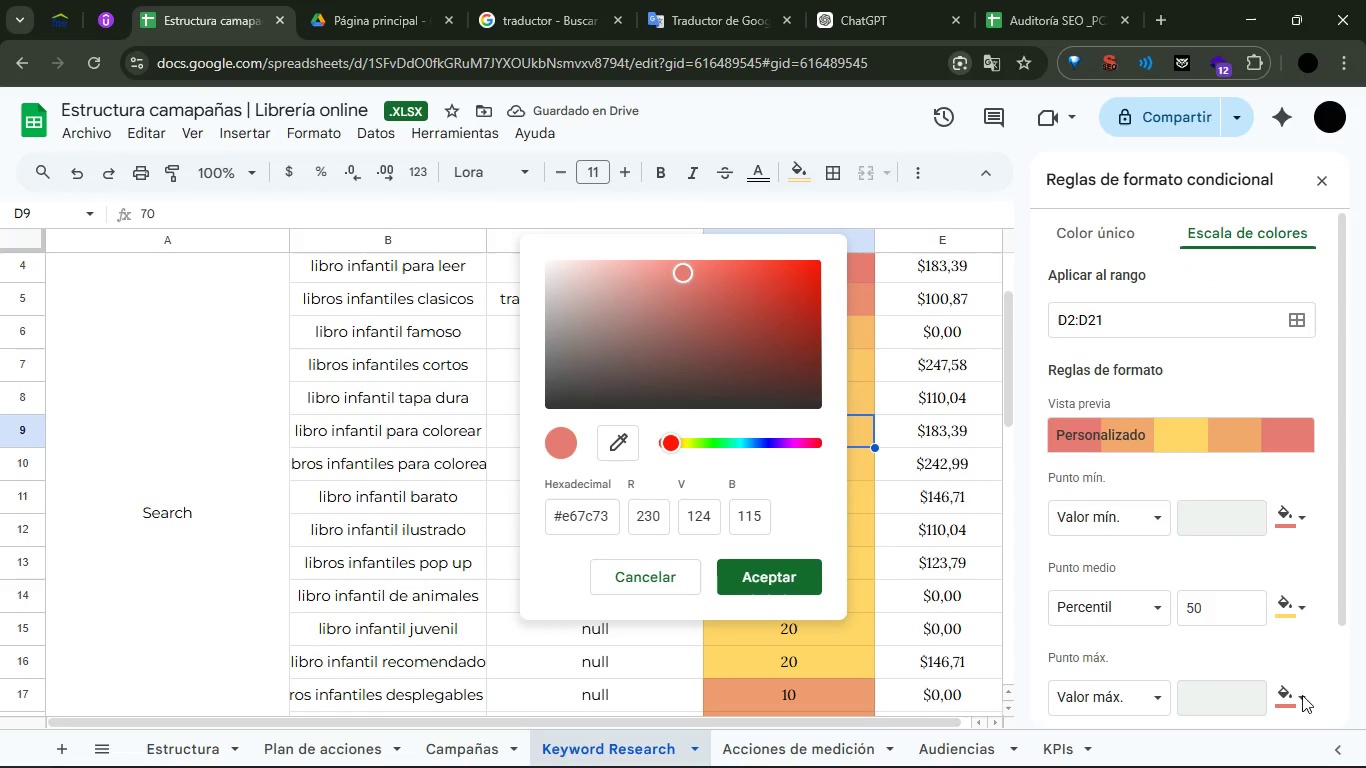 
double_click([1298, 704])
 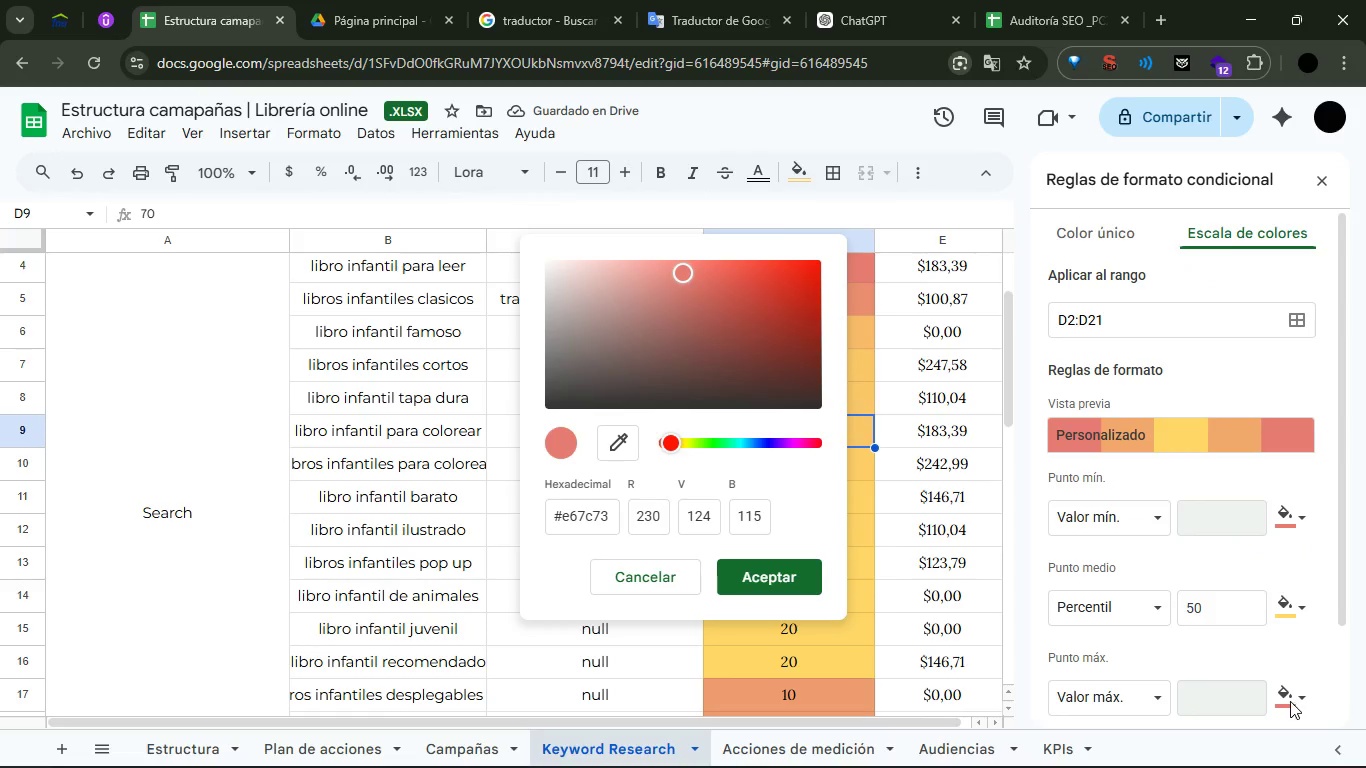 
triple_click([1293, 701])
 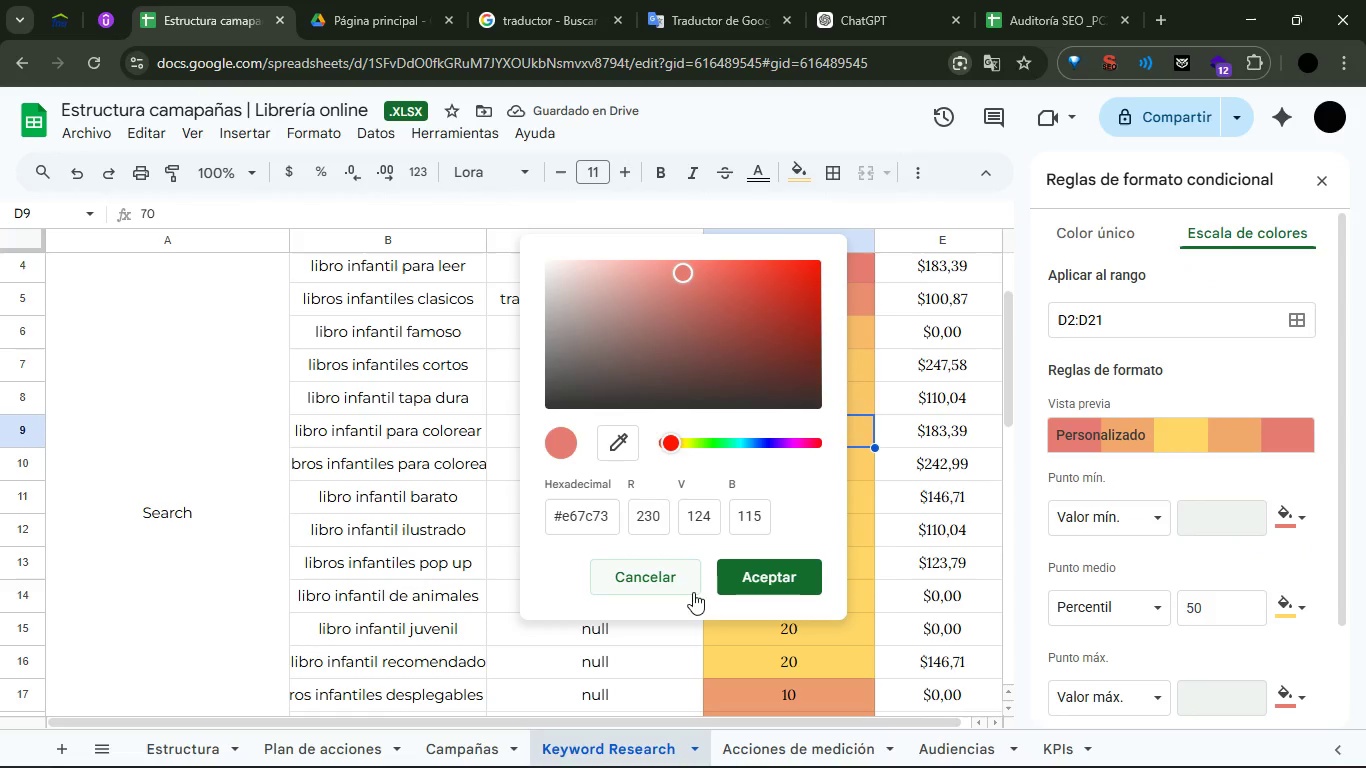 
left_click([674, 586])
 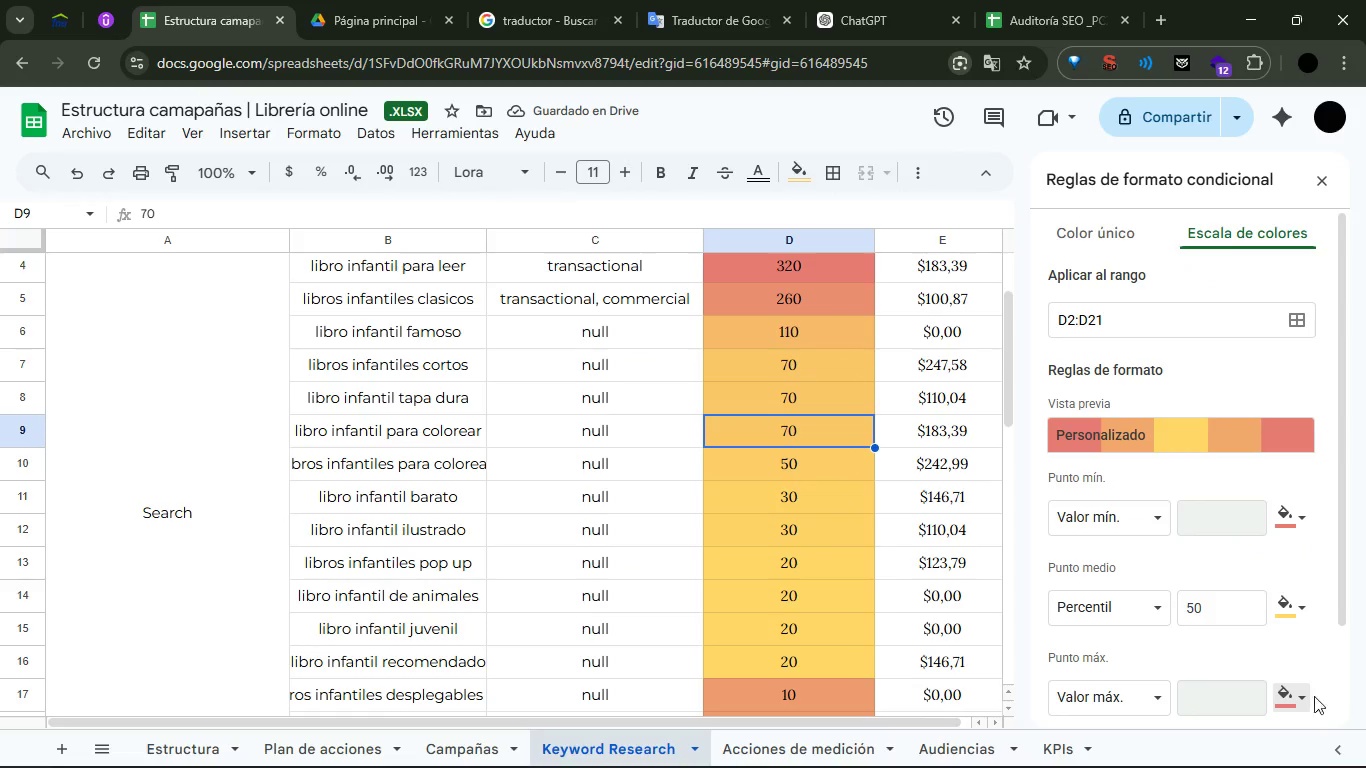 
left_click([1298, 694])
 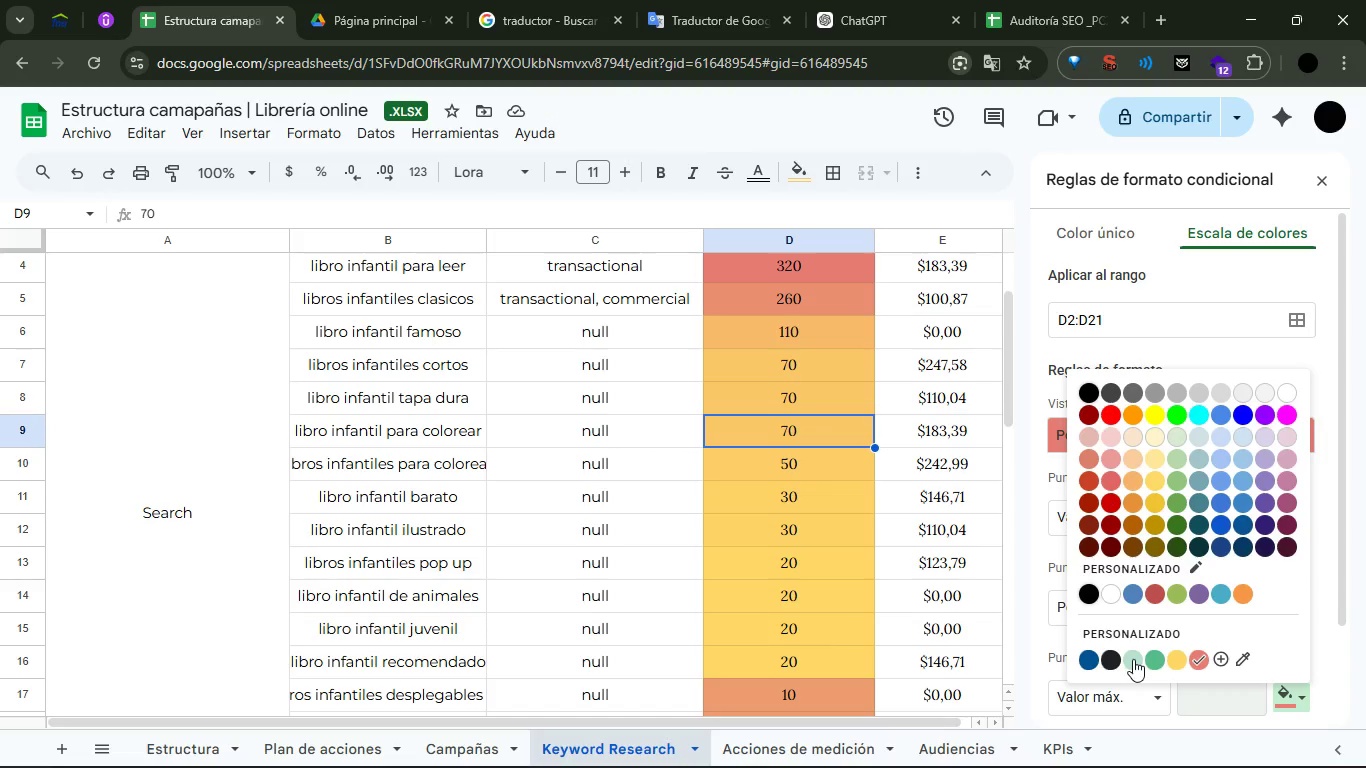 
left_click([1155, 658])
 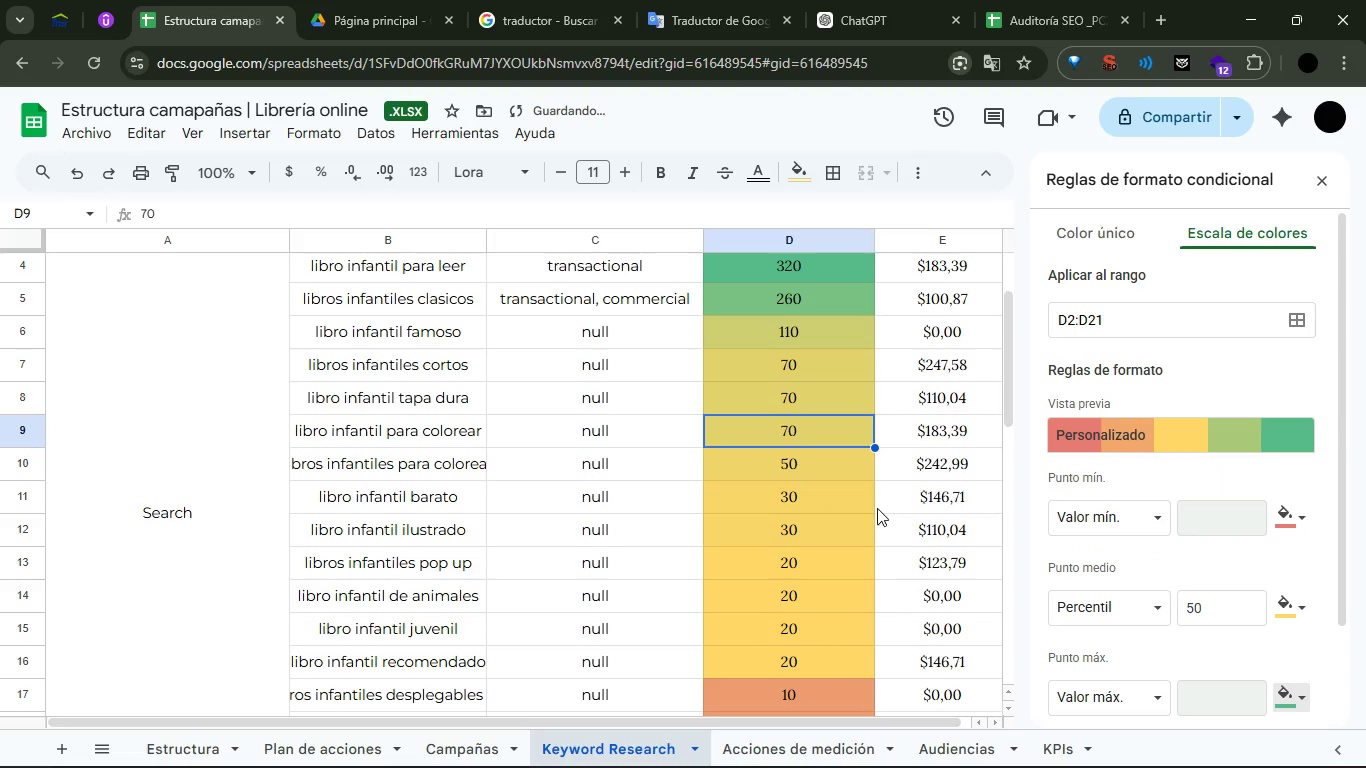 
left_click([877, 508])
 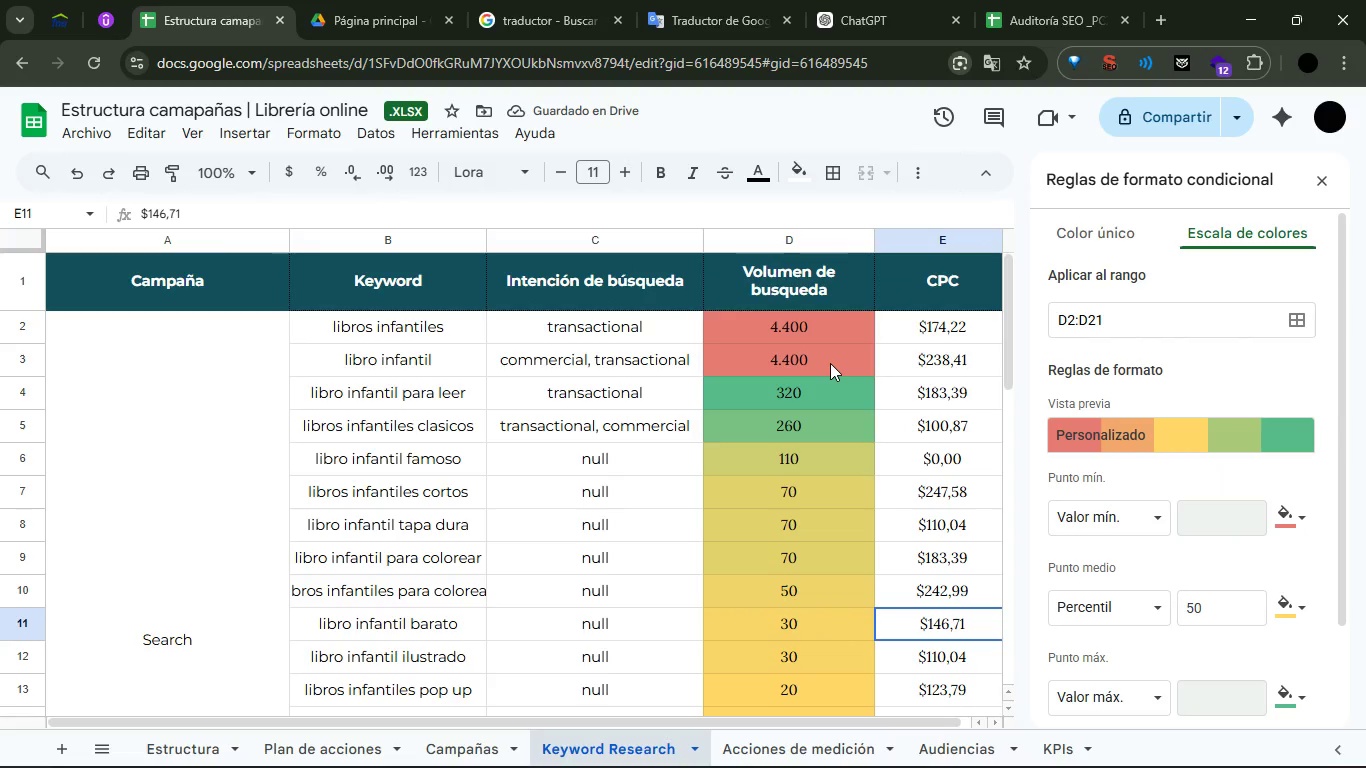 
double_click([782, 357])
 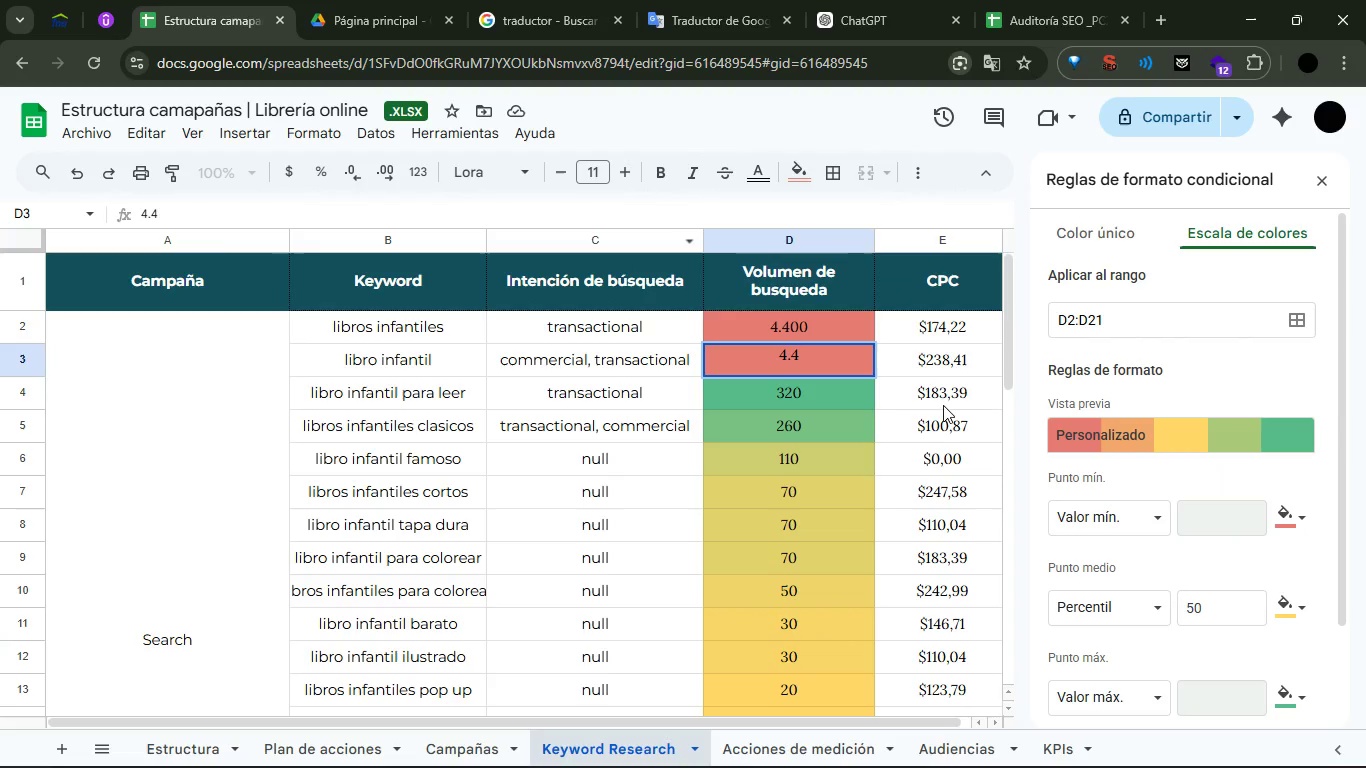 
left_click([815, 410])
 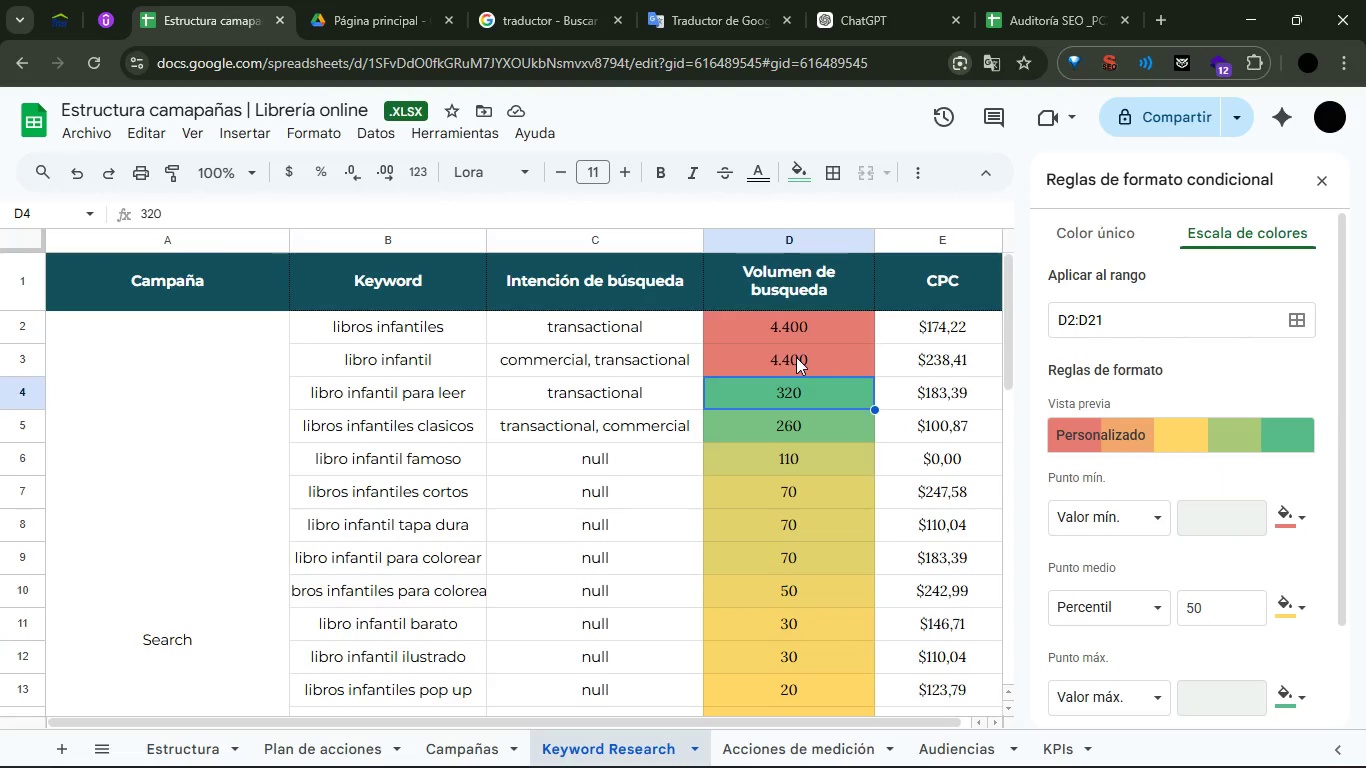 
left_click([795, 358])
 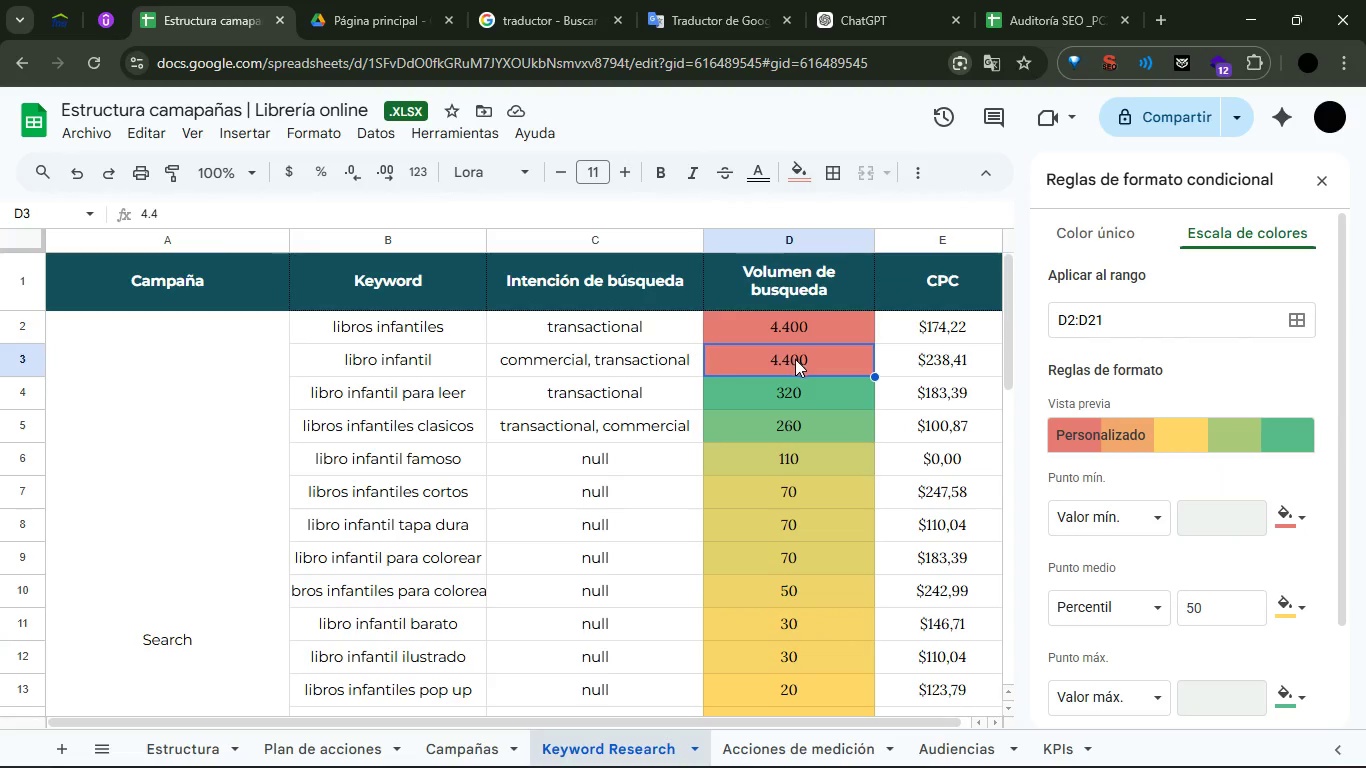 
key(Backspace)
 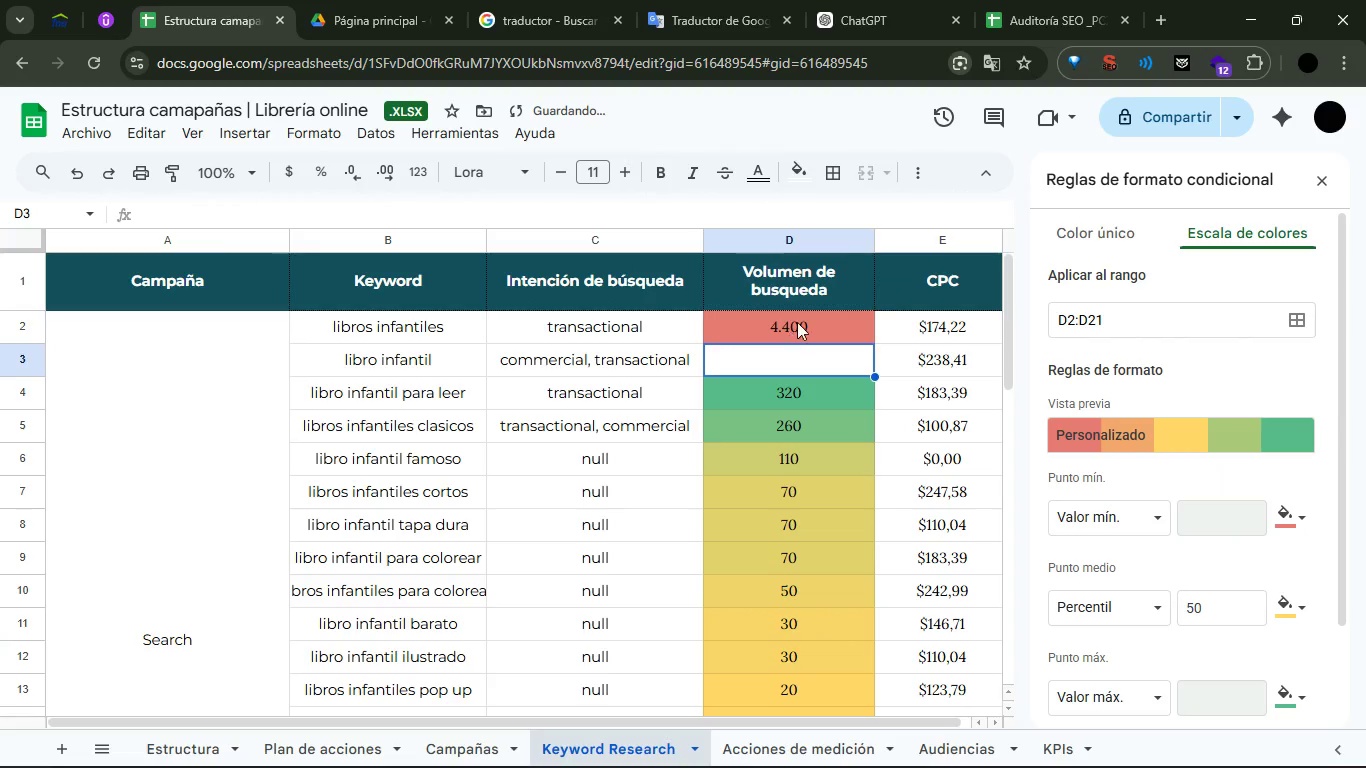 
left_click([797, 322])
 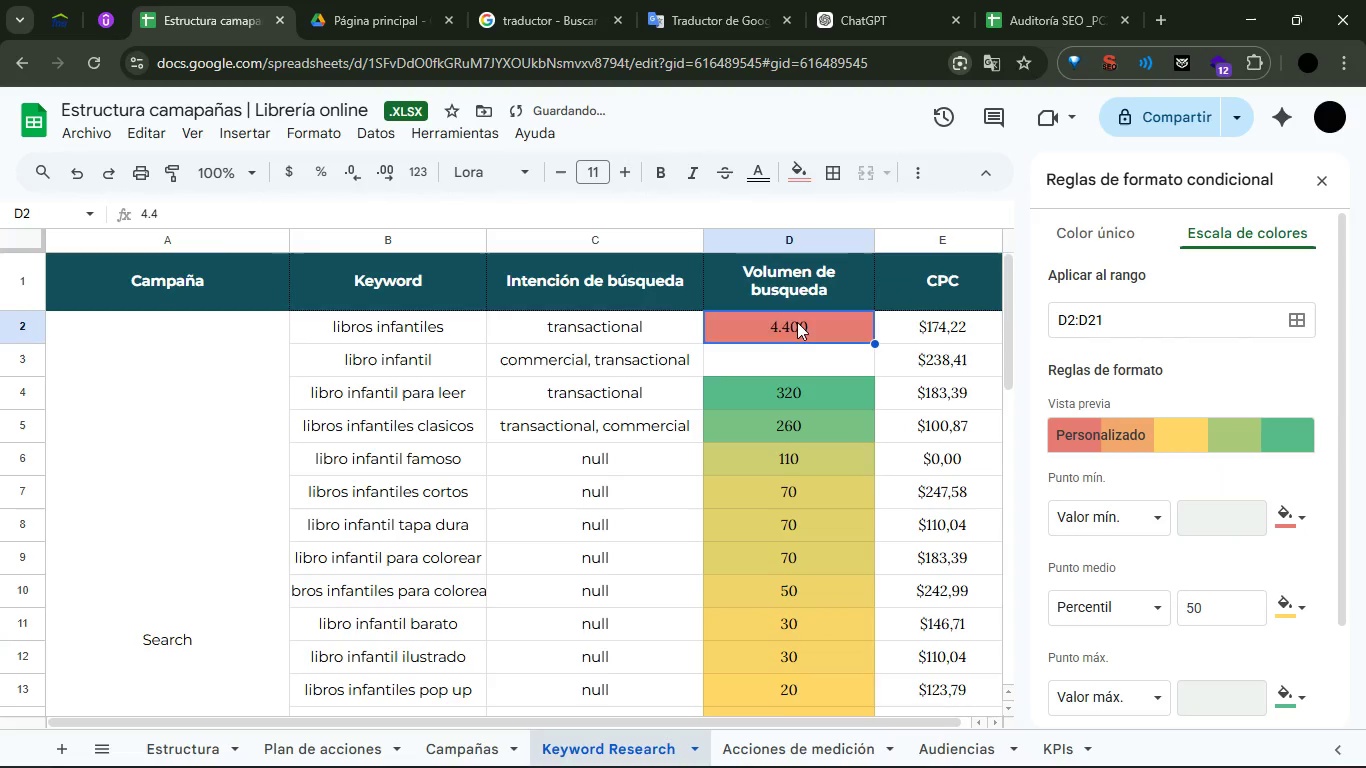 
key(Backspace)
 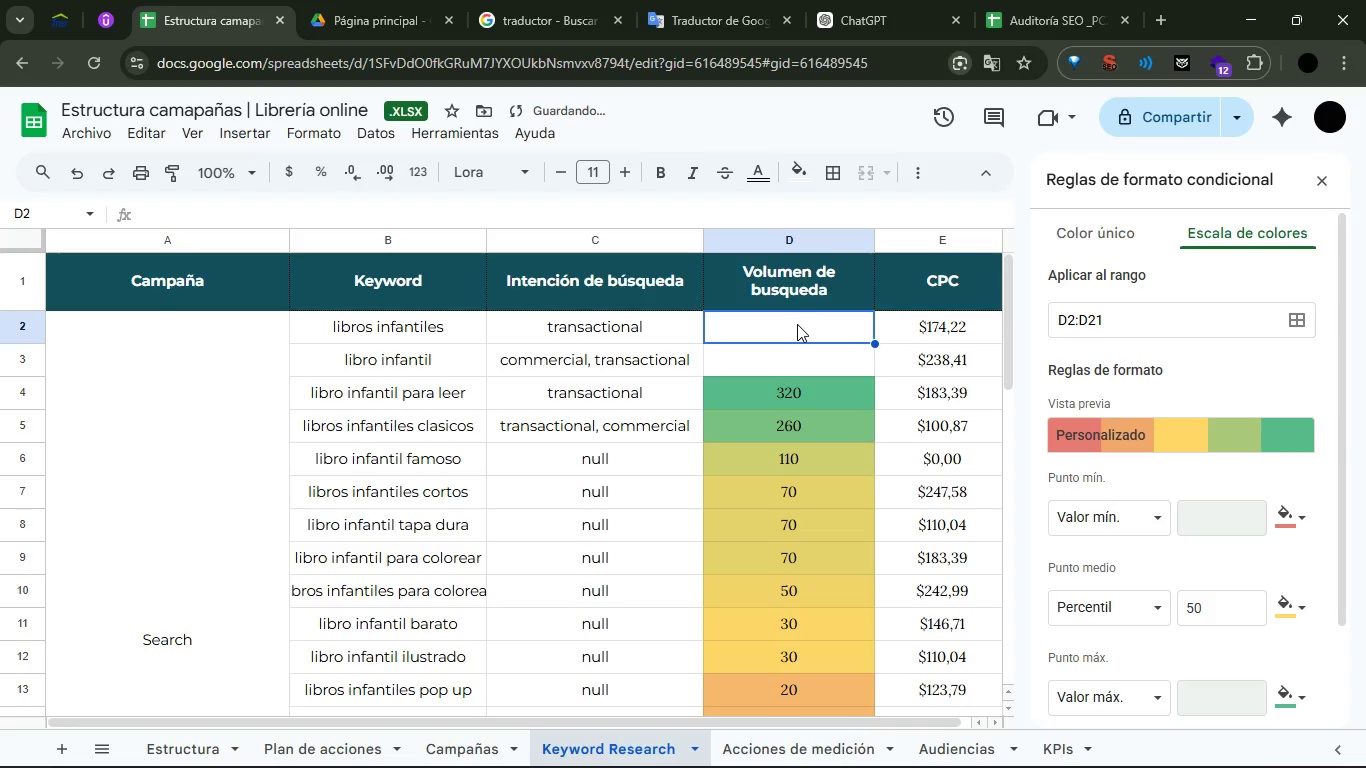 
double_click([797, 324])
 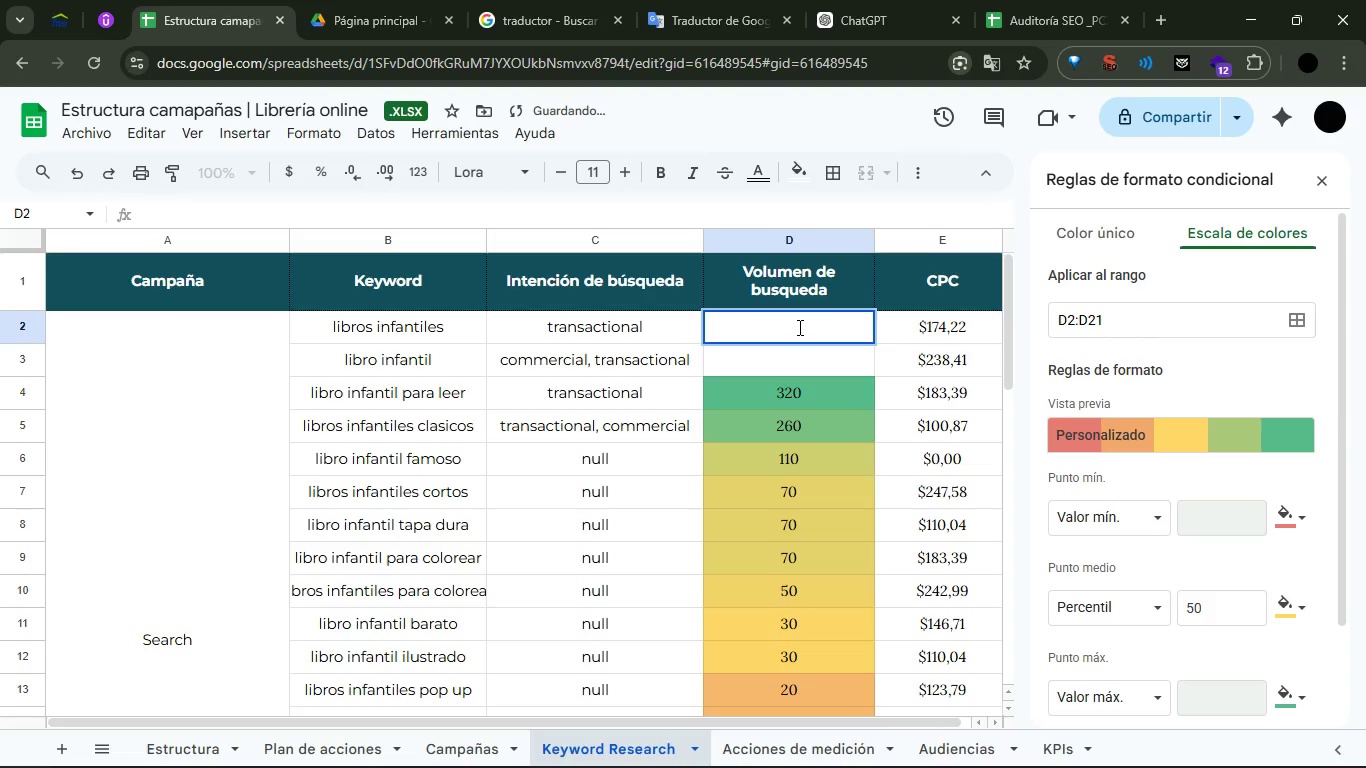 
type(4000)
key(Backspace)
key(Backspace)
key(Backspace)
type(400)
 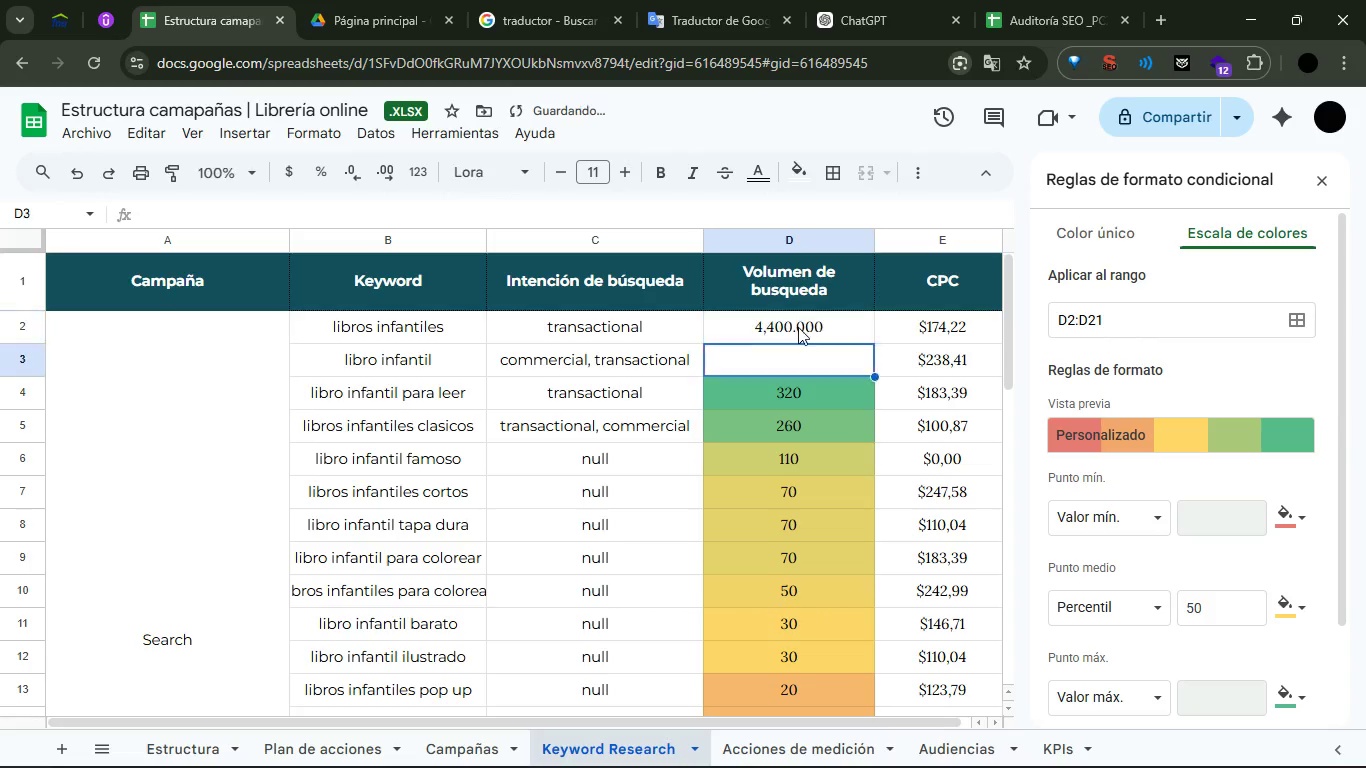 
key(Enter)
 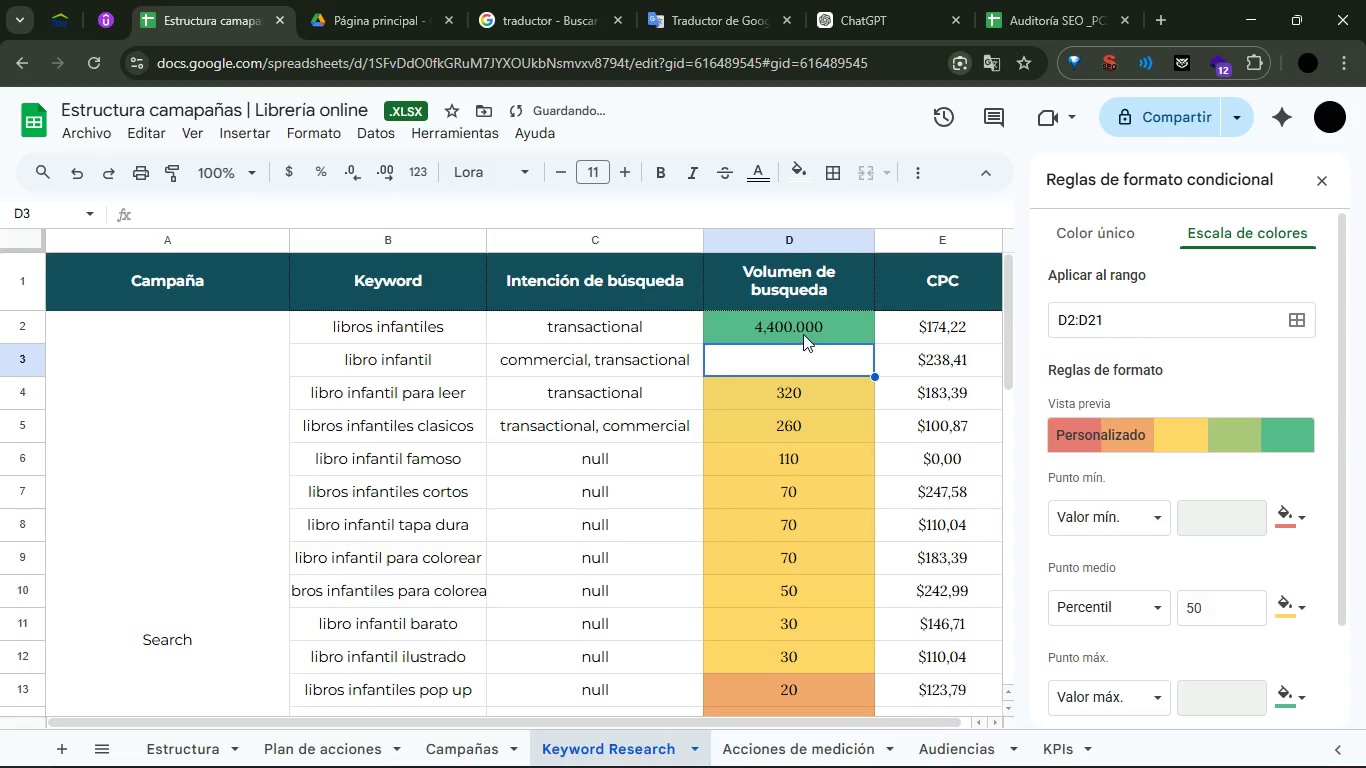 
left_click([803, 329])
 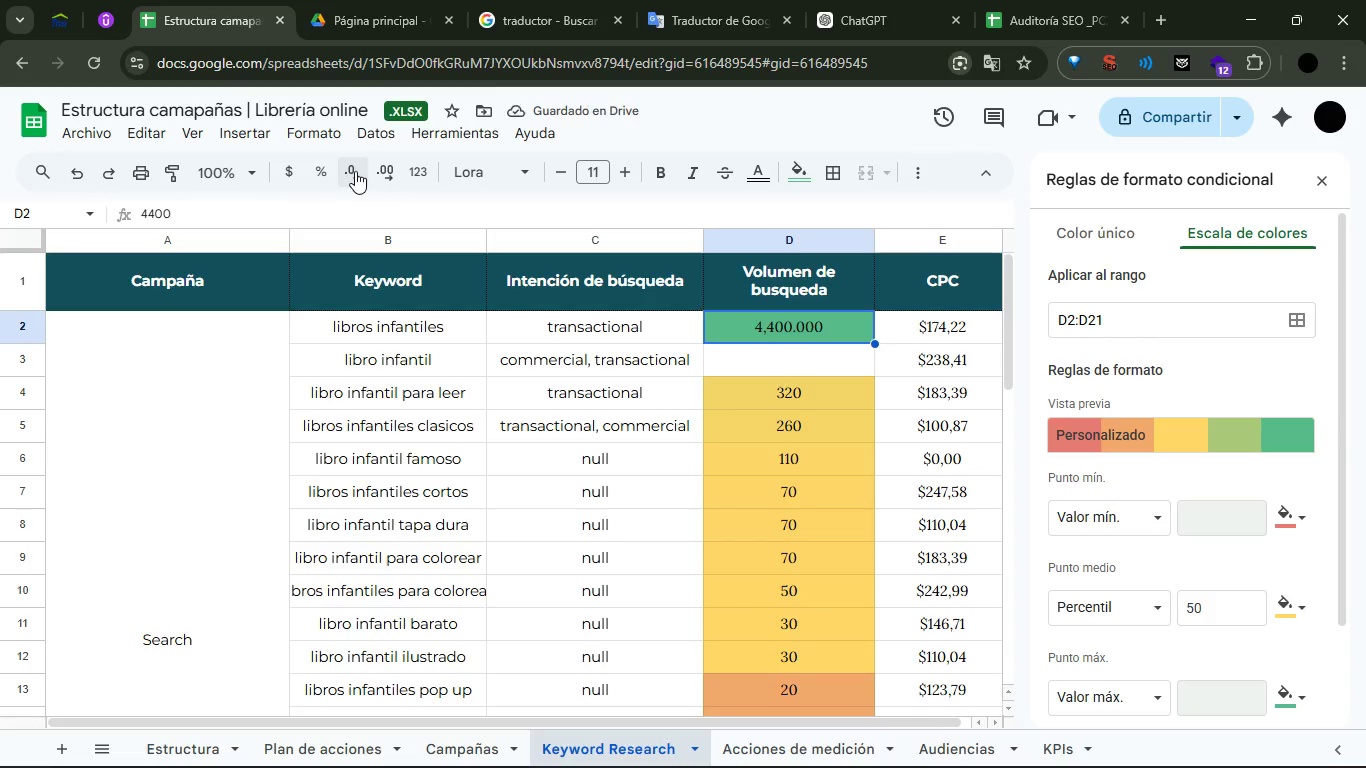 
double_click([355, 171])
 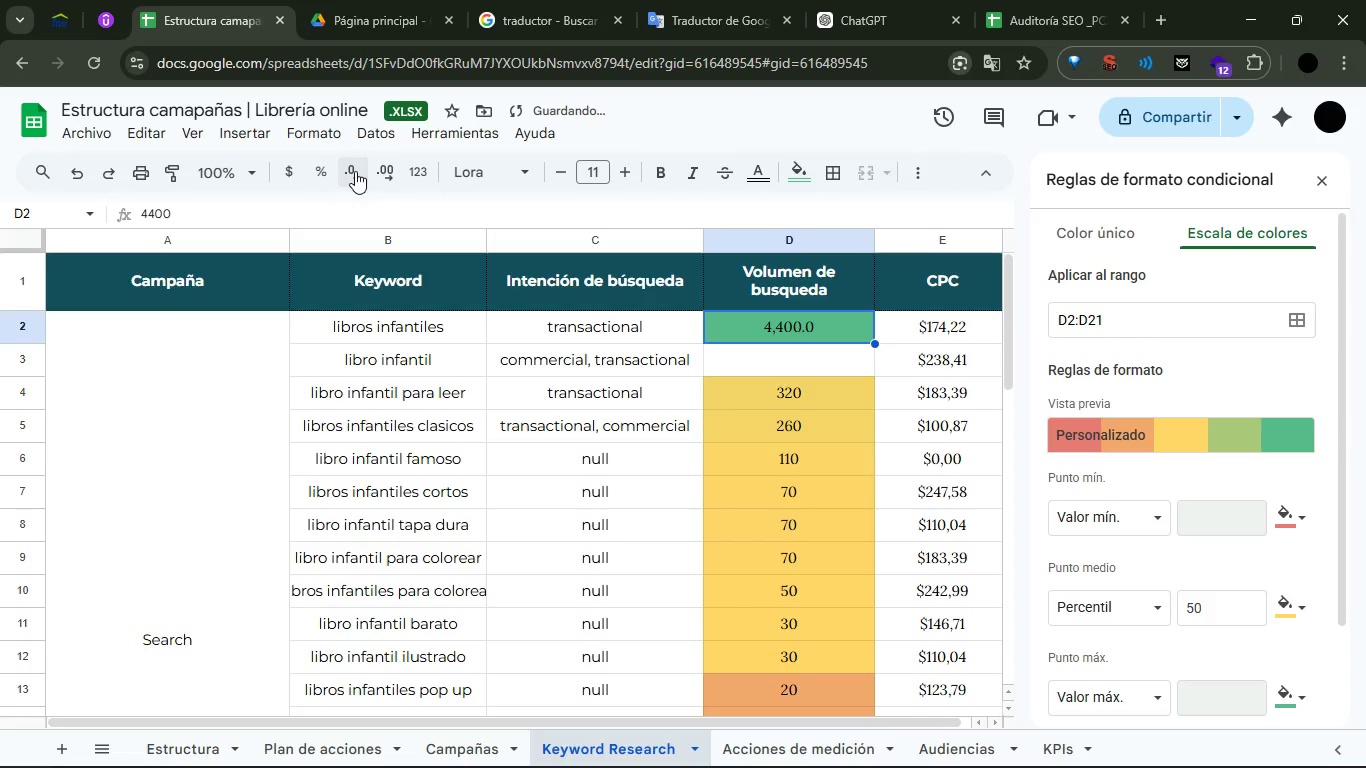 
left_click([355, 171])
 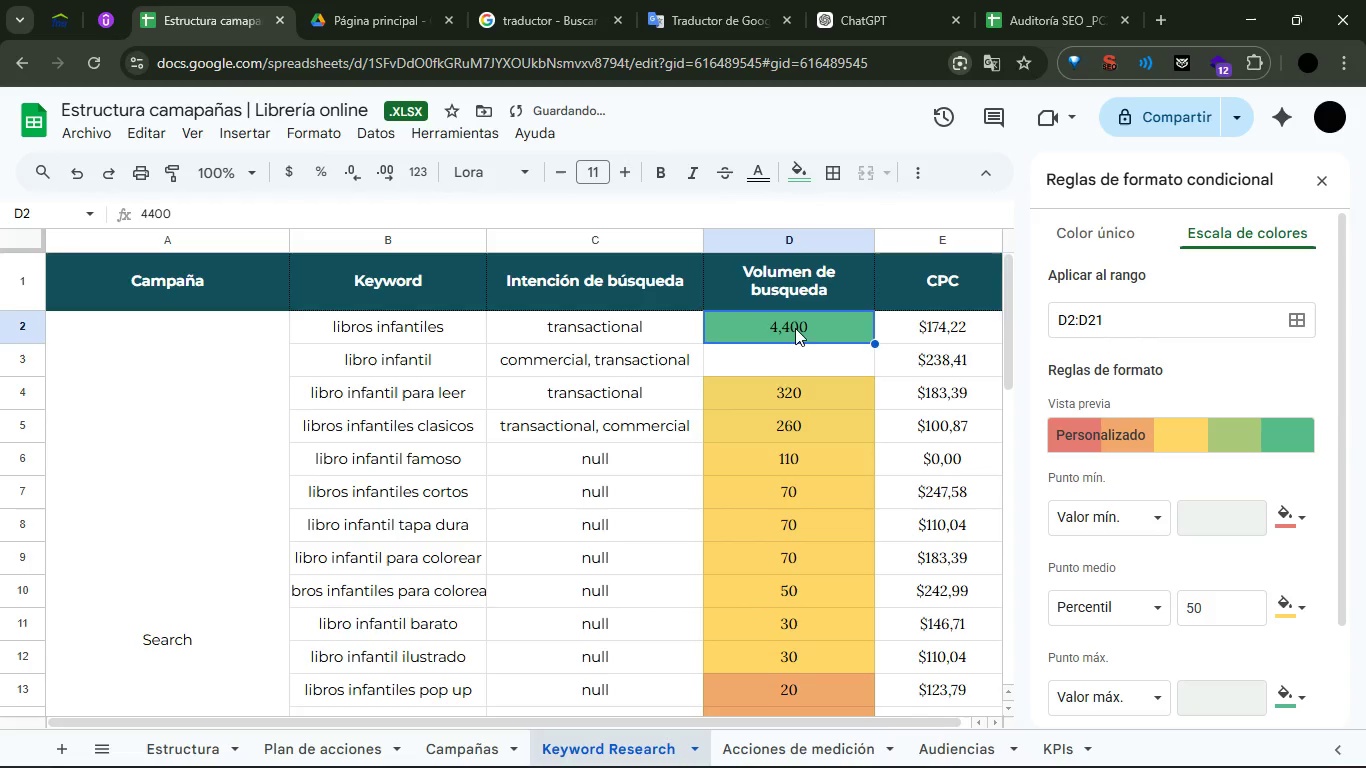 
left_click([792, 323])
 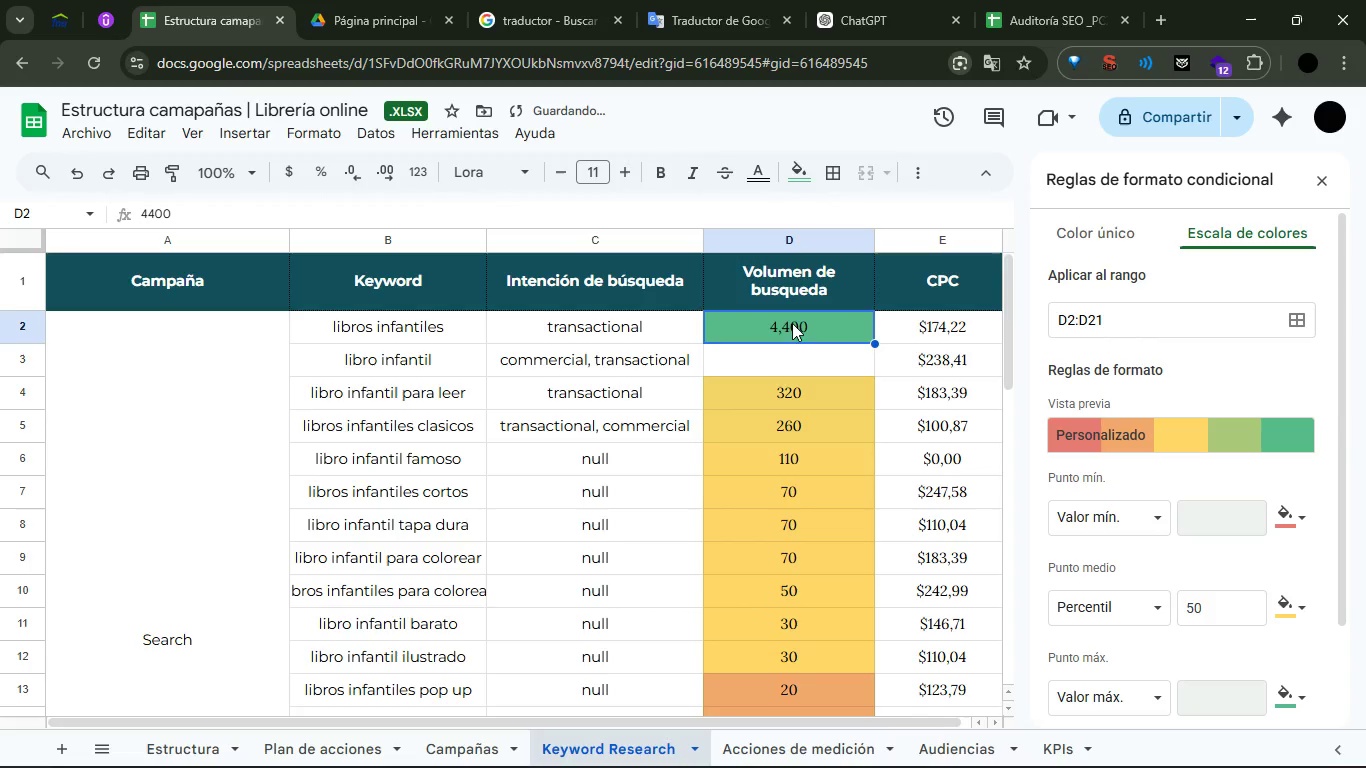 
key(Control+C)
 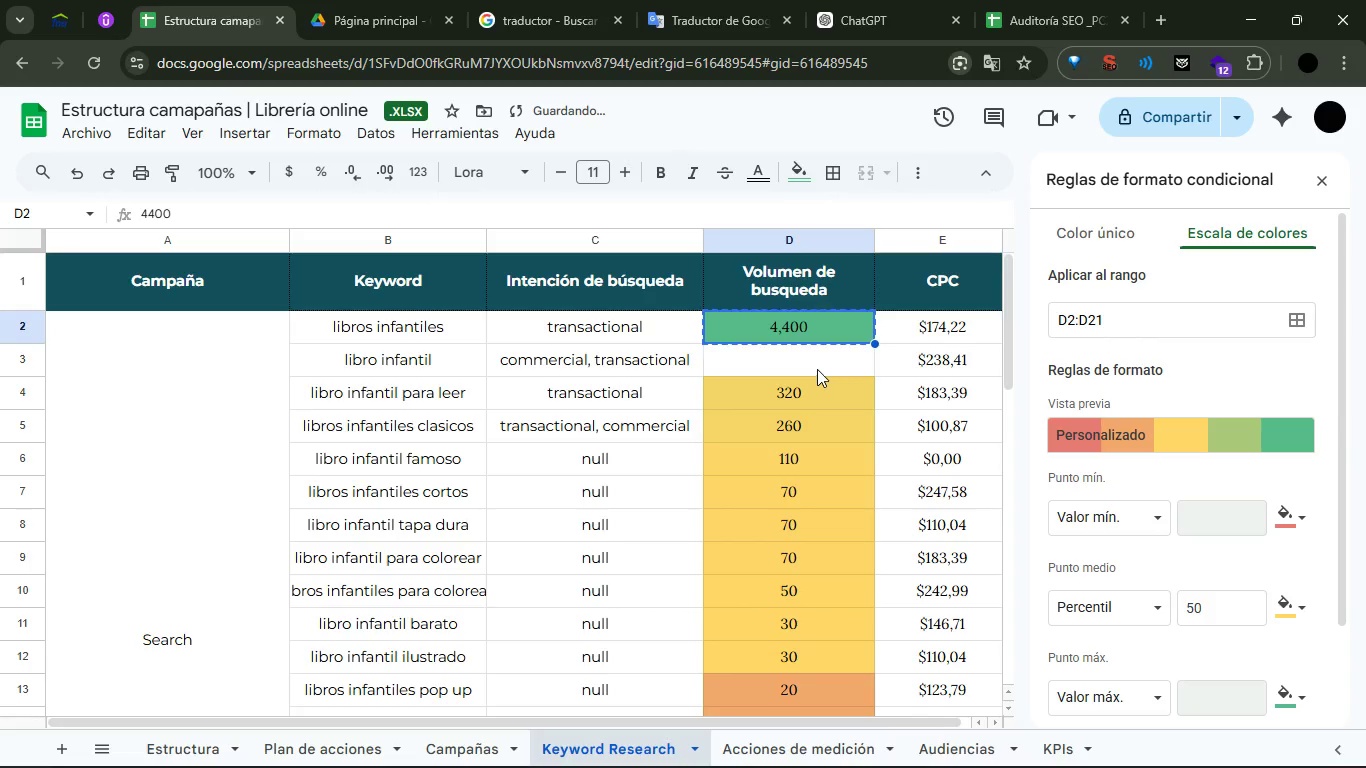 
left_click([817, 369])
 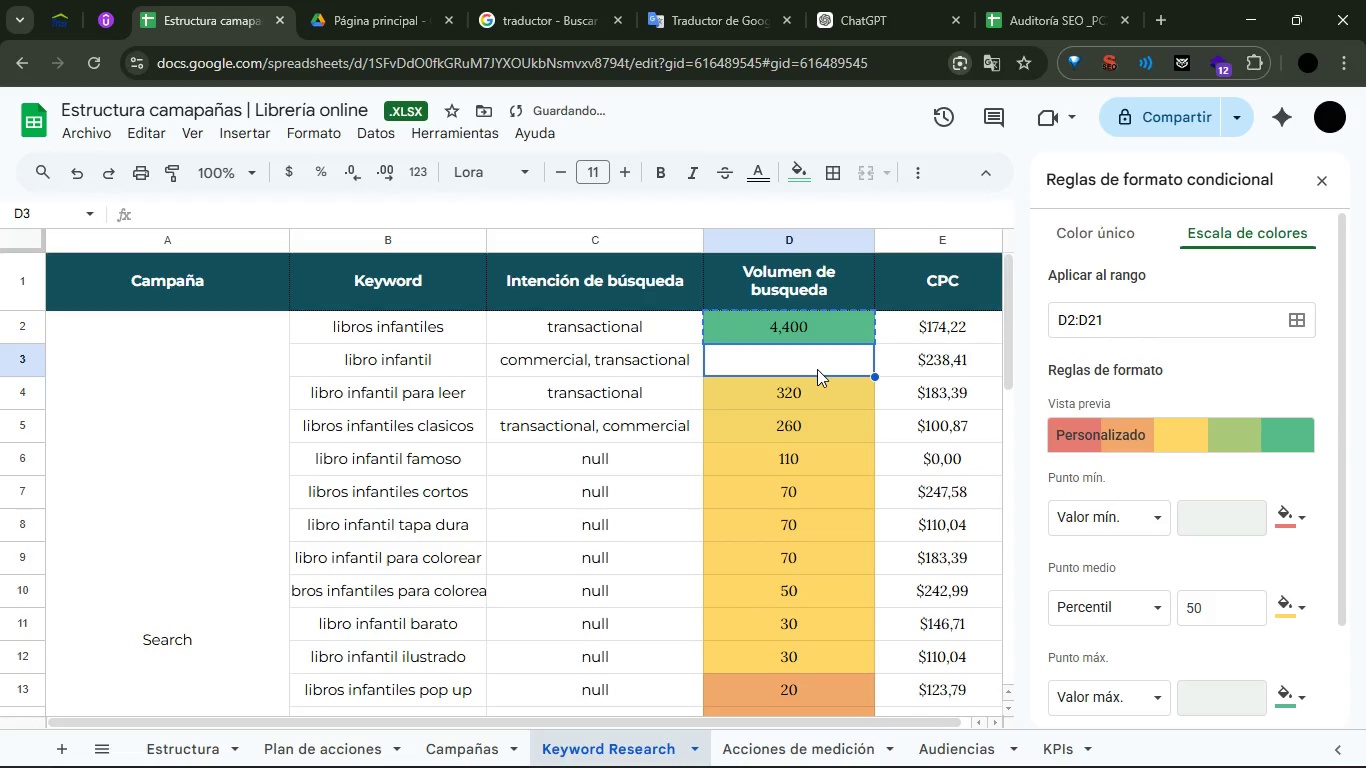 
key(Control+ControlLeft)
 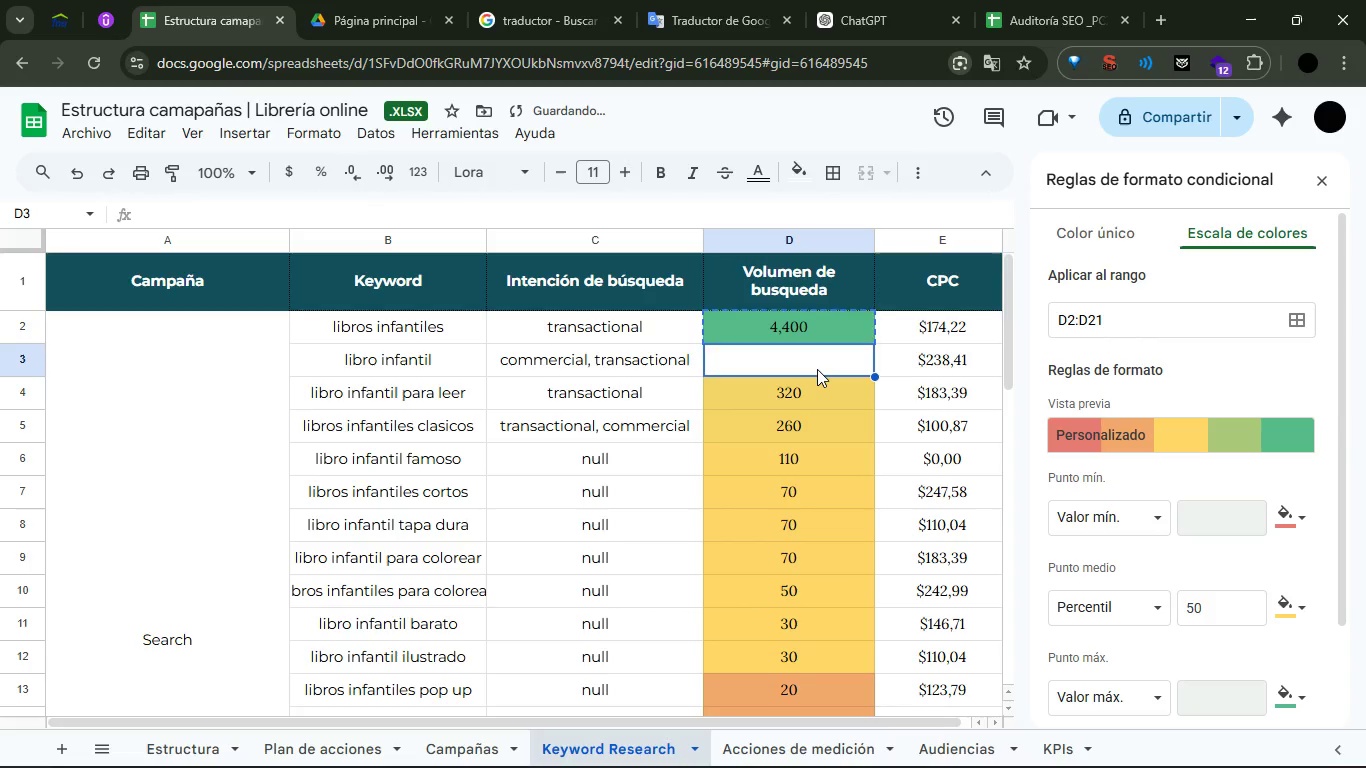 
key(Control+V)
 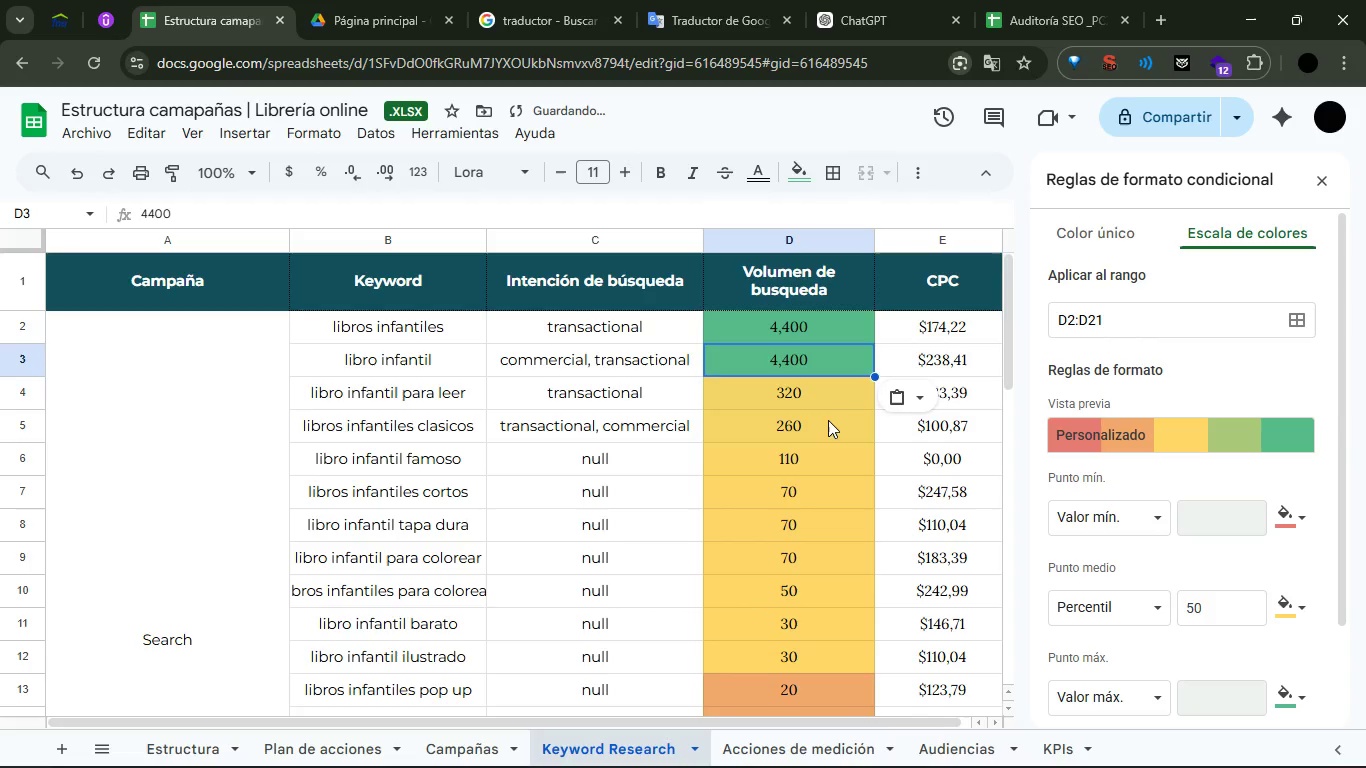 
left_click([828, 424])
 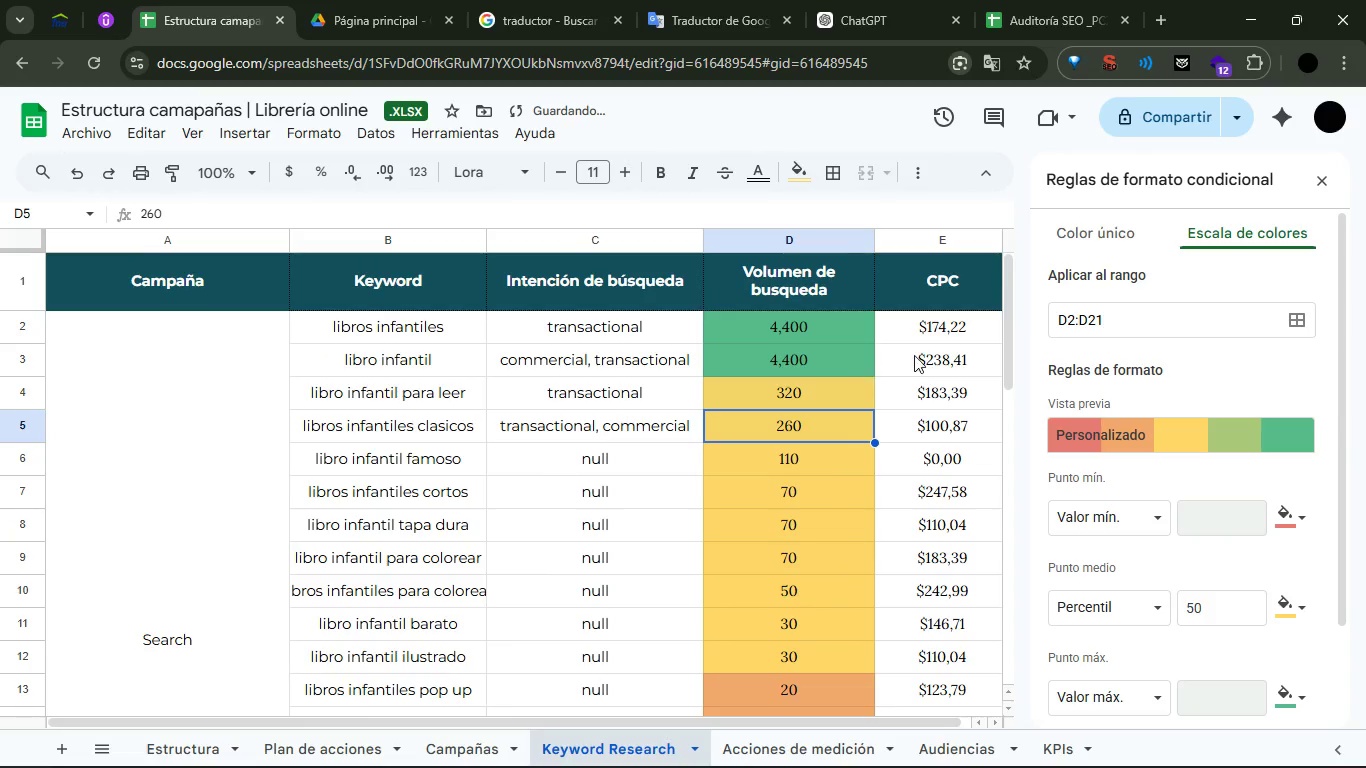 
left_click_drag(start_coordinate=[927, 334], to_coordinate=[944, 329])
 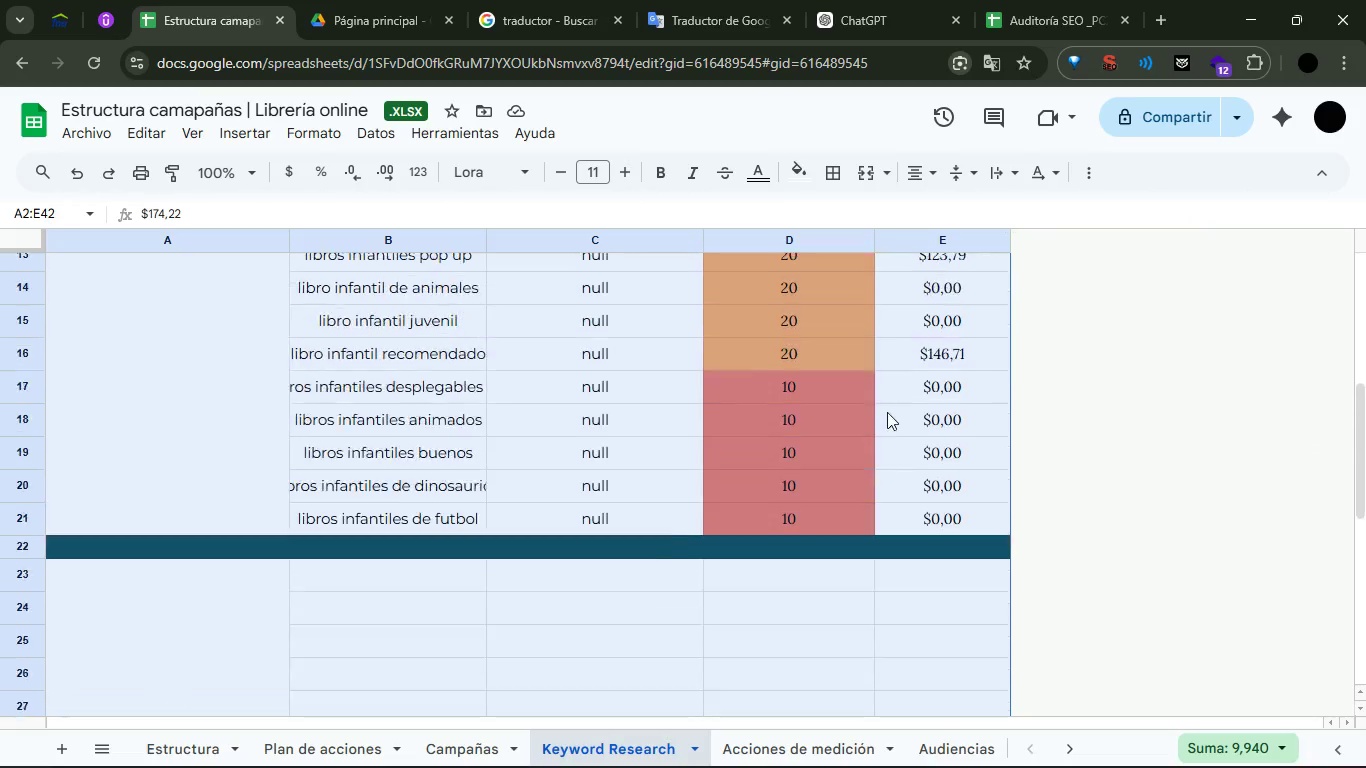 
left_click([933, 616])
 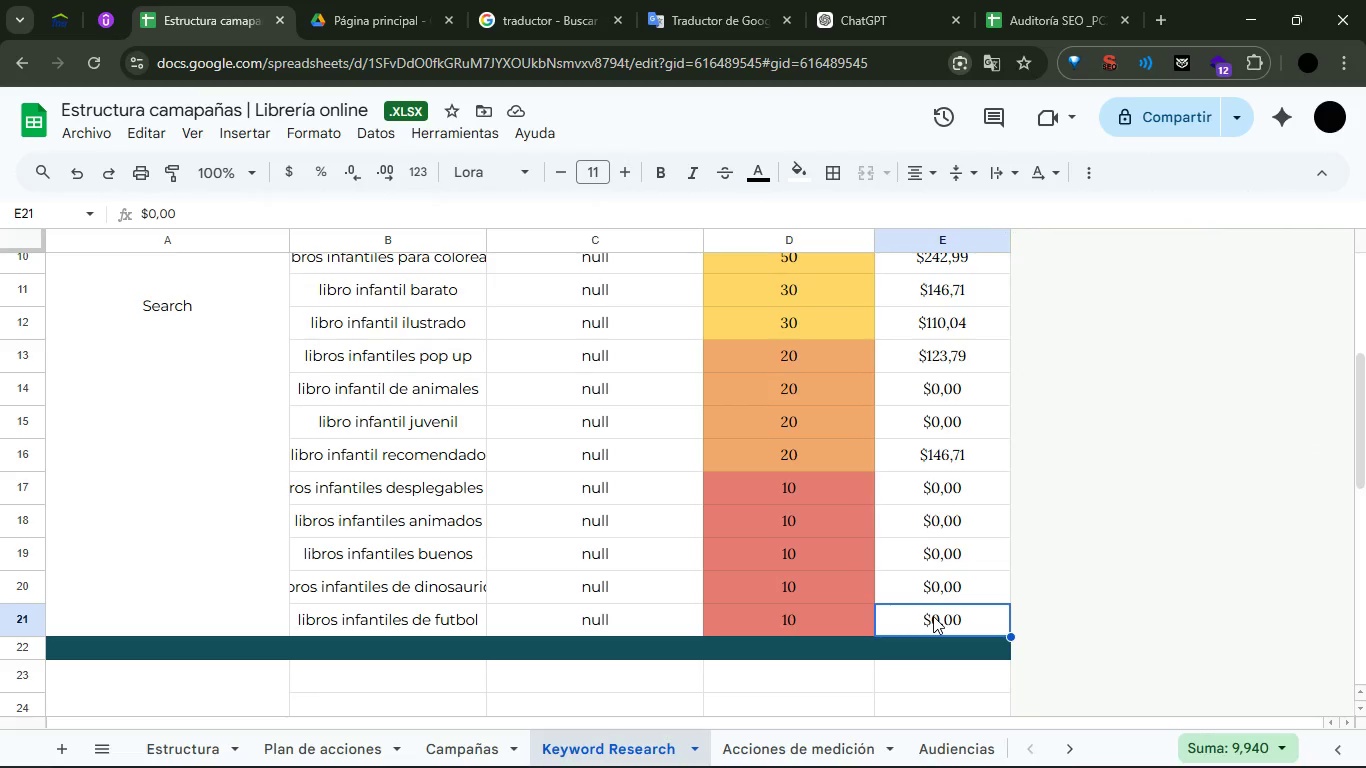 
left_click_drag(start_coordinate=[933, 616], to_coordinate=[949, 315])
 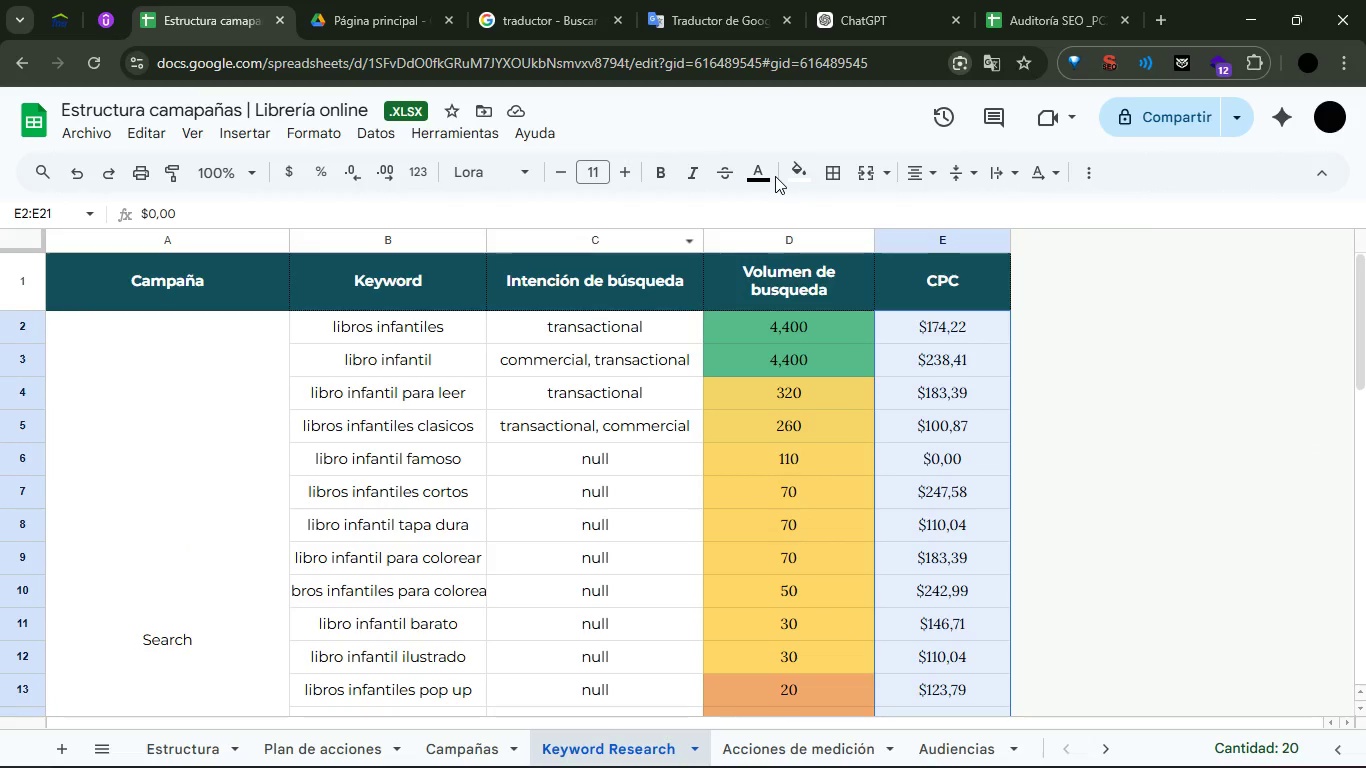 
left_click([786, 176])
 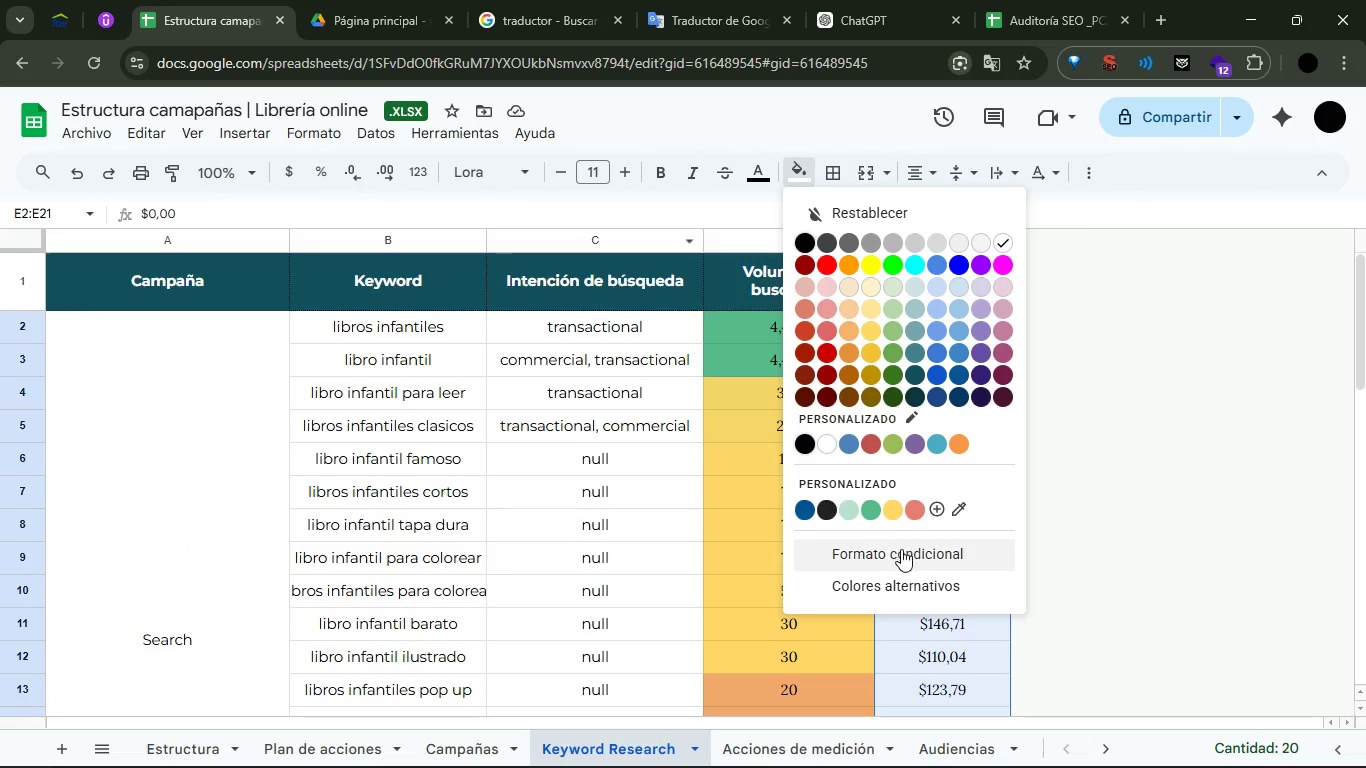 
left_click([901, 550])
 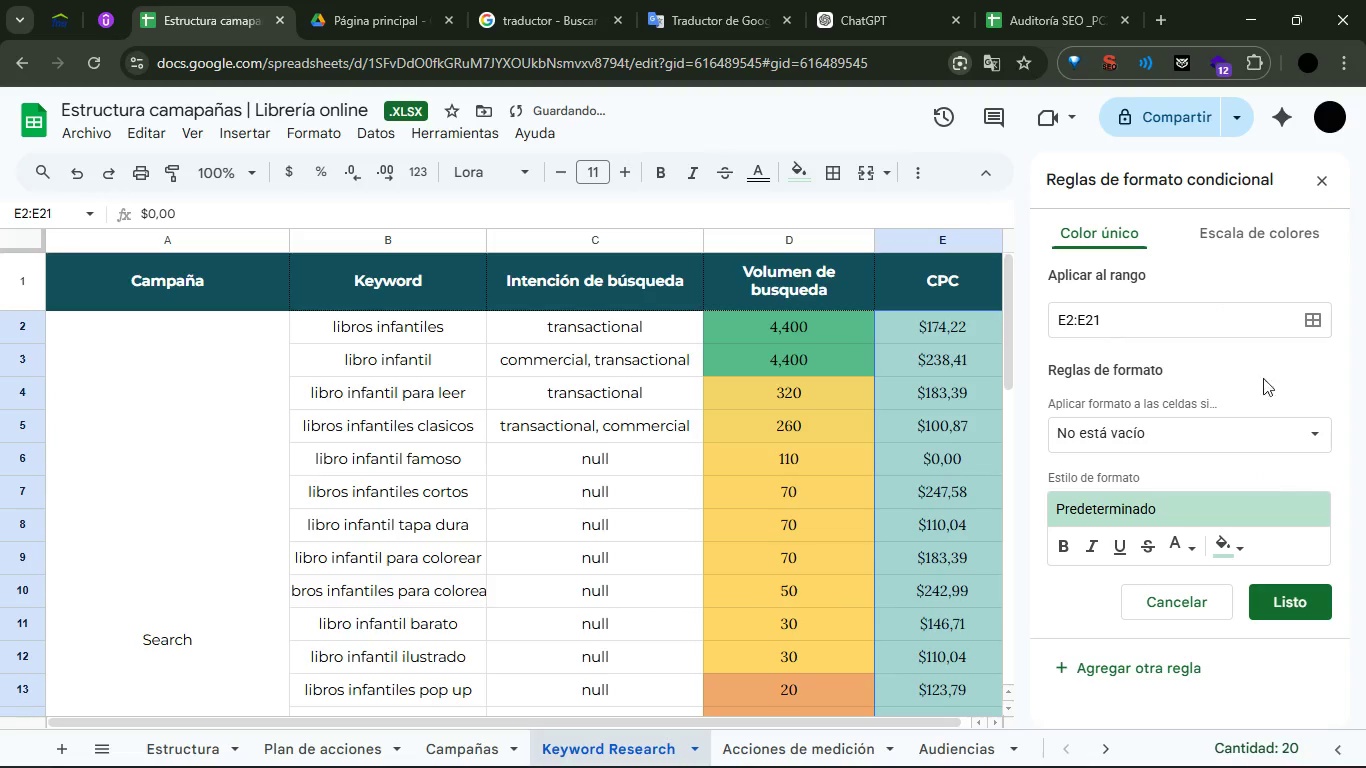 
left_click([1257, 220])
 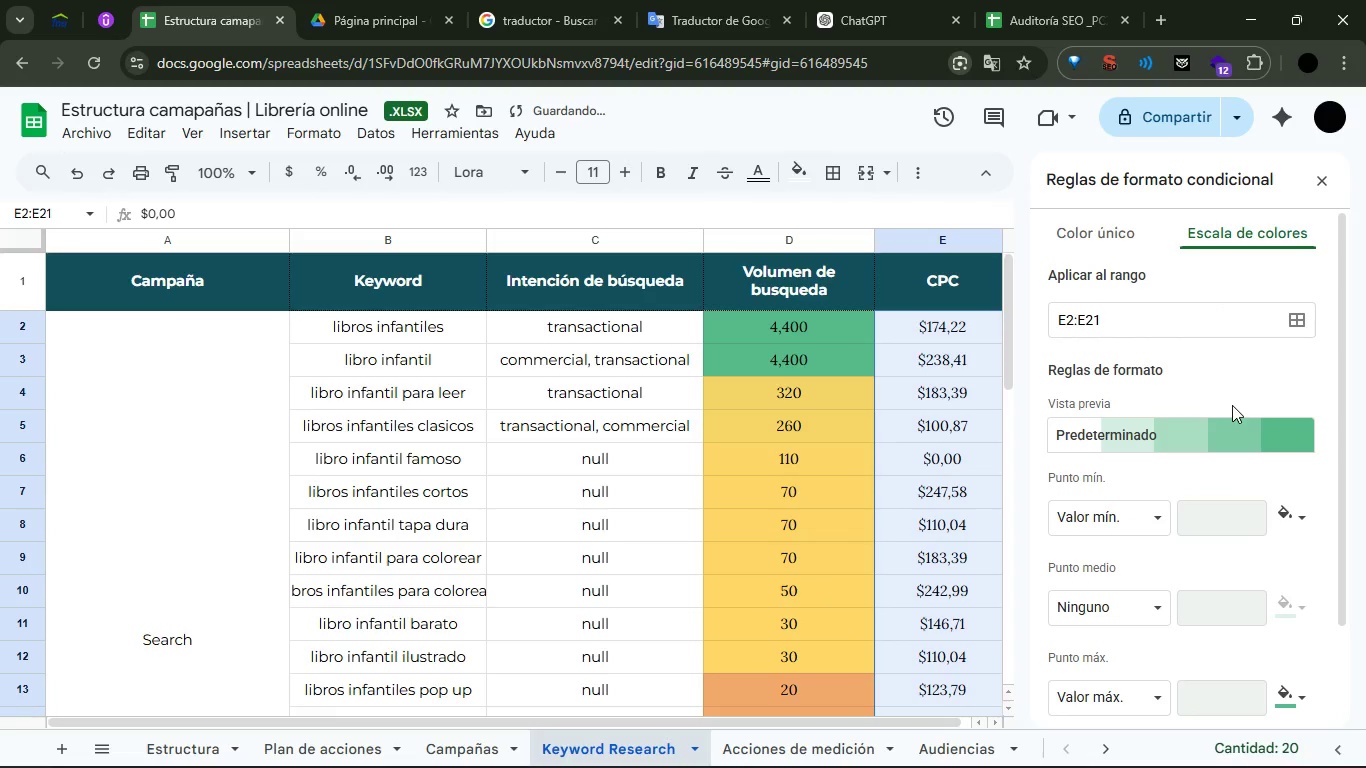 
left_click([1227, 430])
 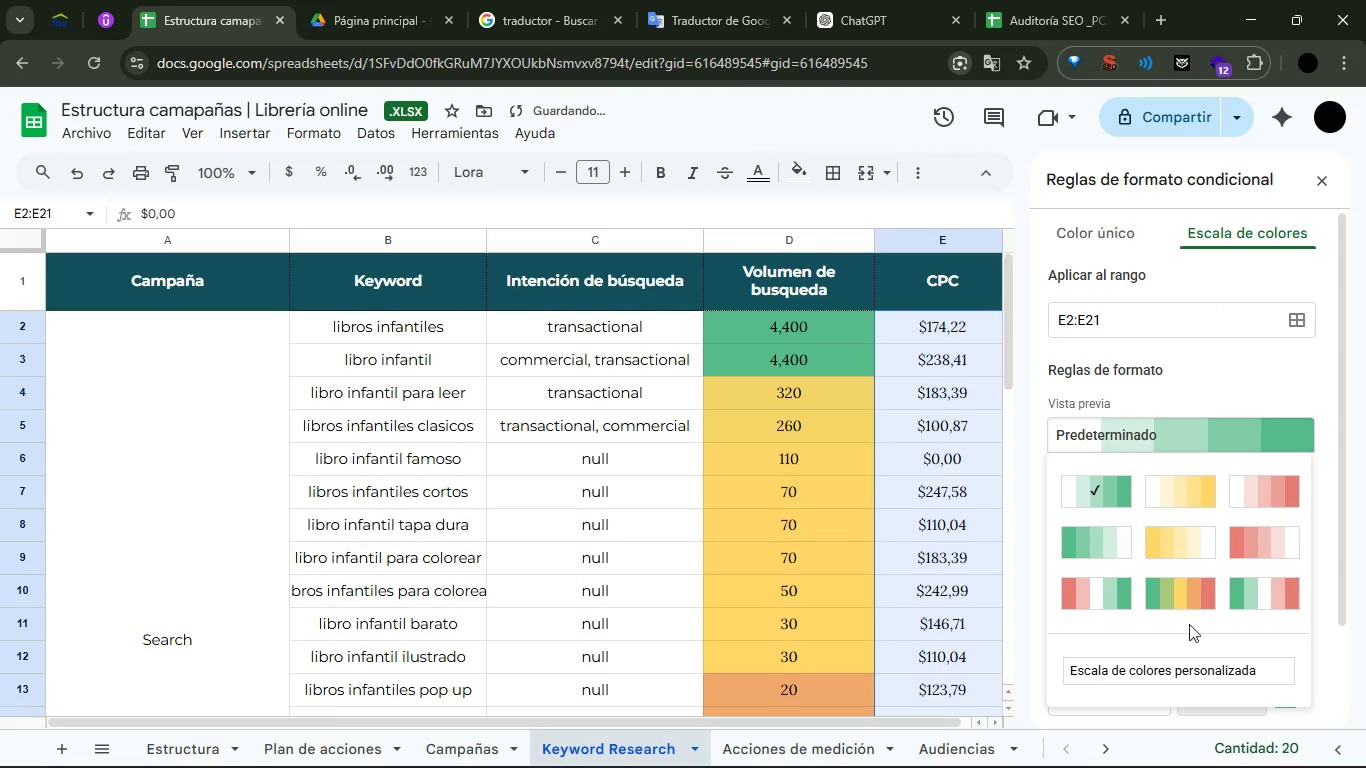 
left_click([1191, 608])
 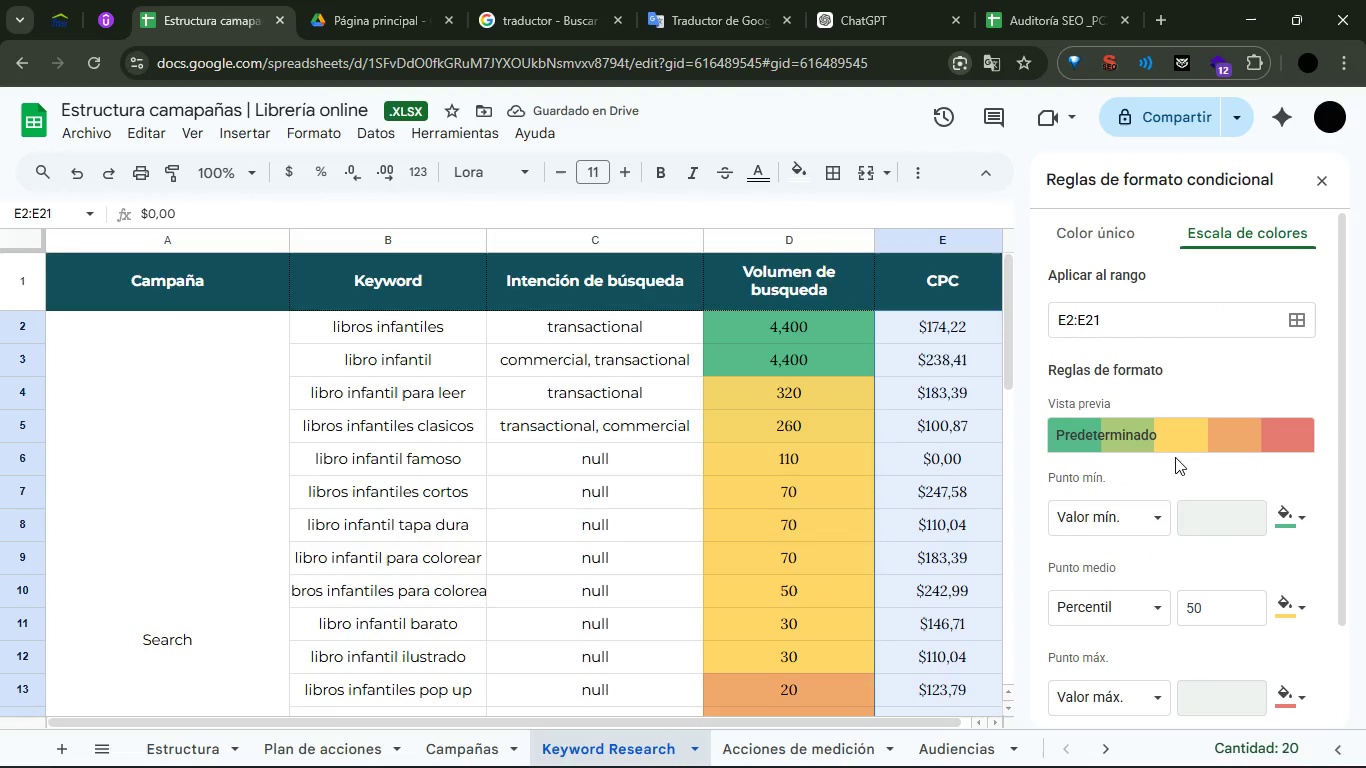 
wait(5.56)
 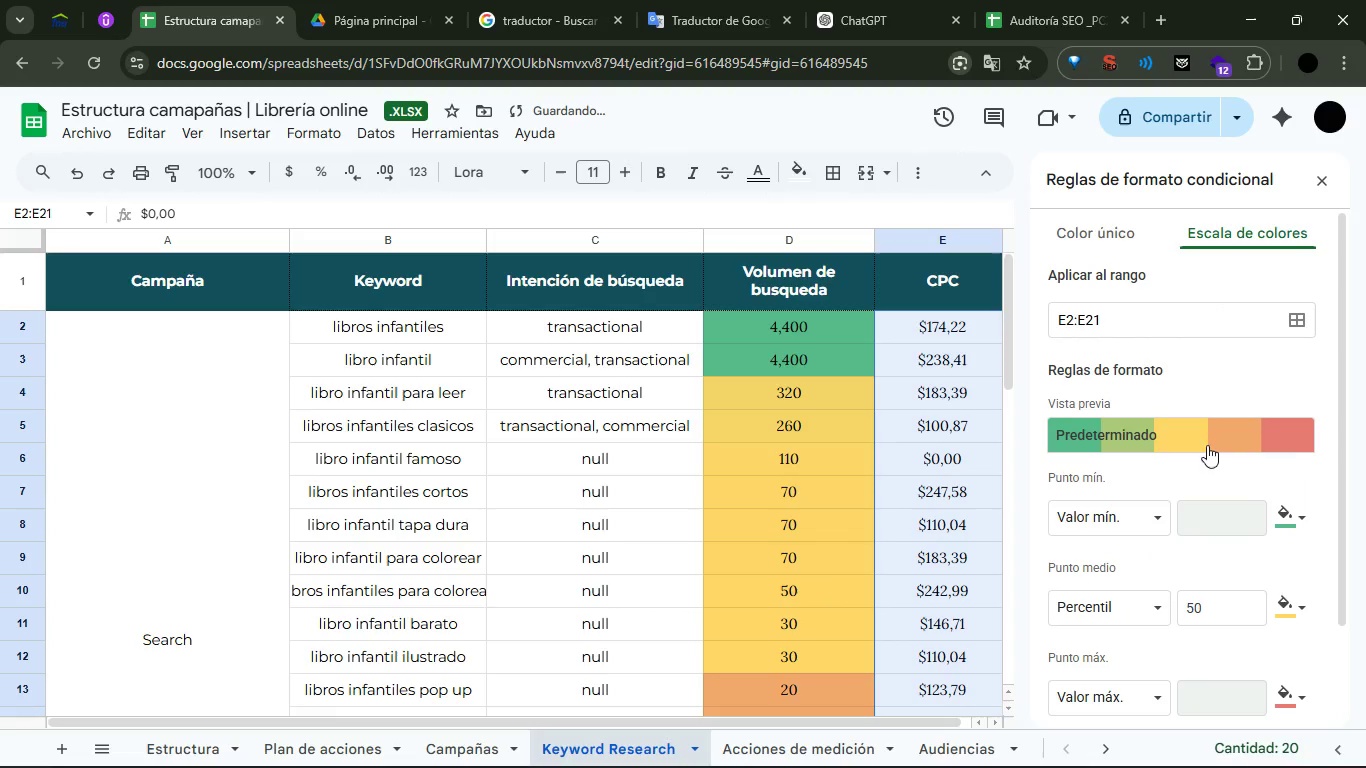 
left_click([1125, 517])
 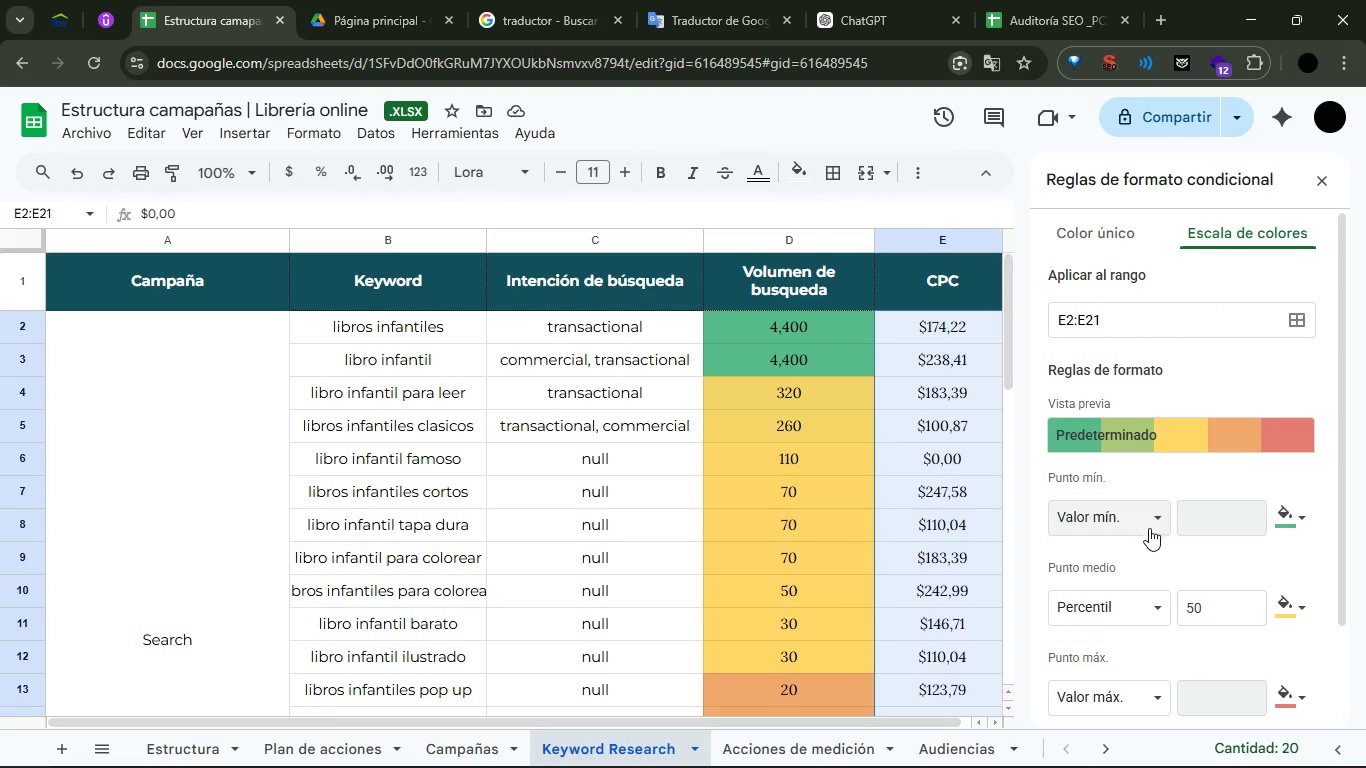 
double_click([1135, 625])
 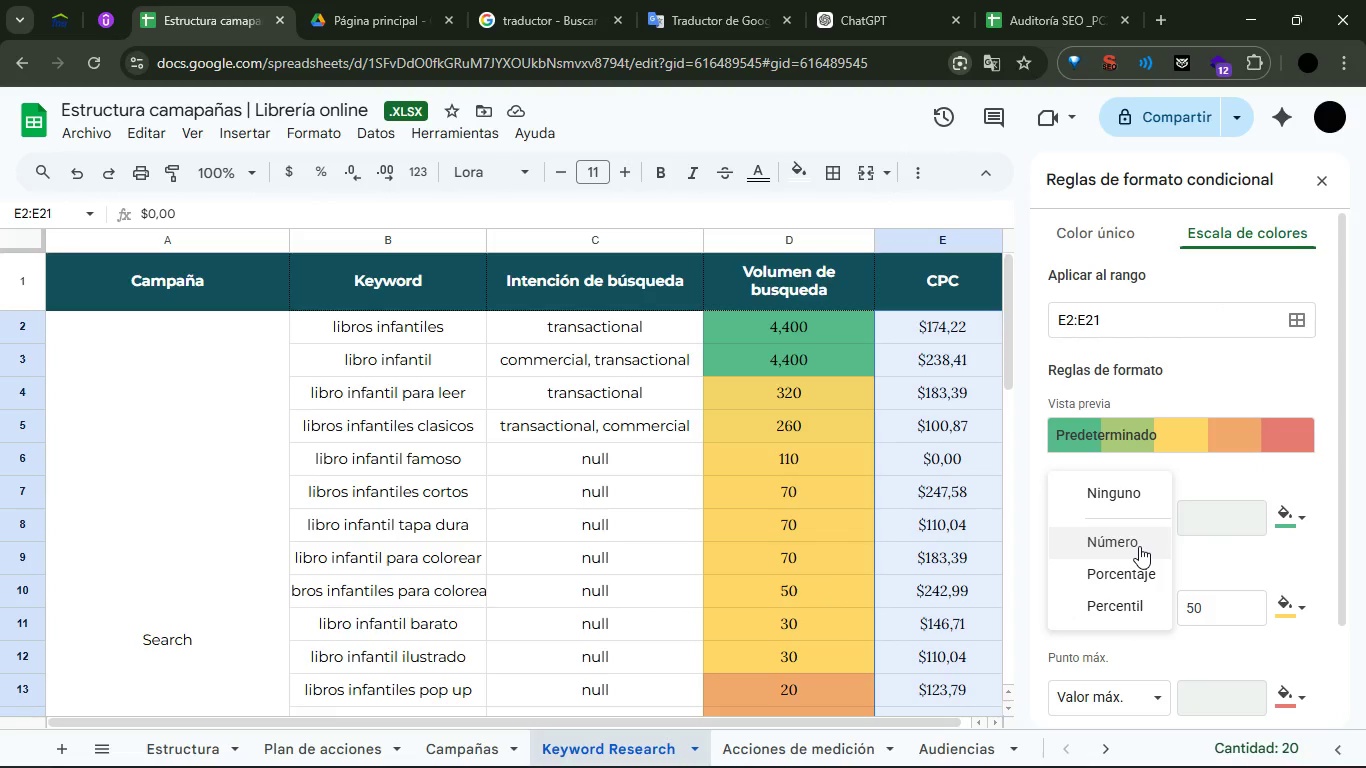 
left_click([1139, 546])
 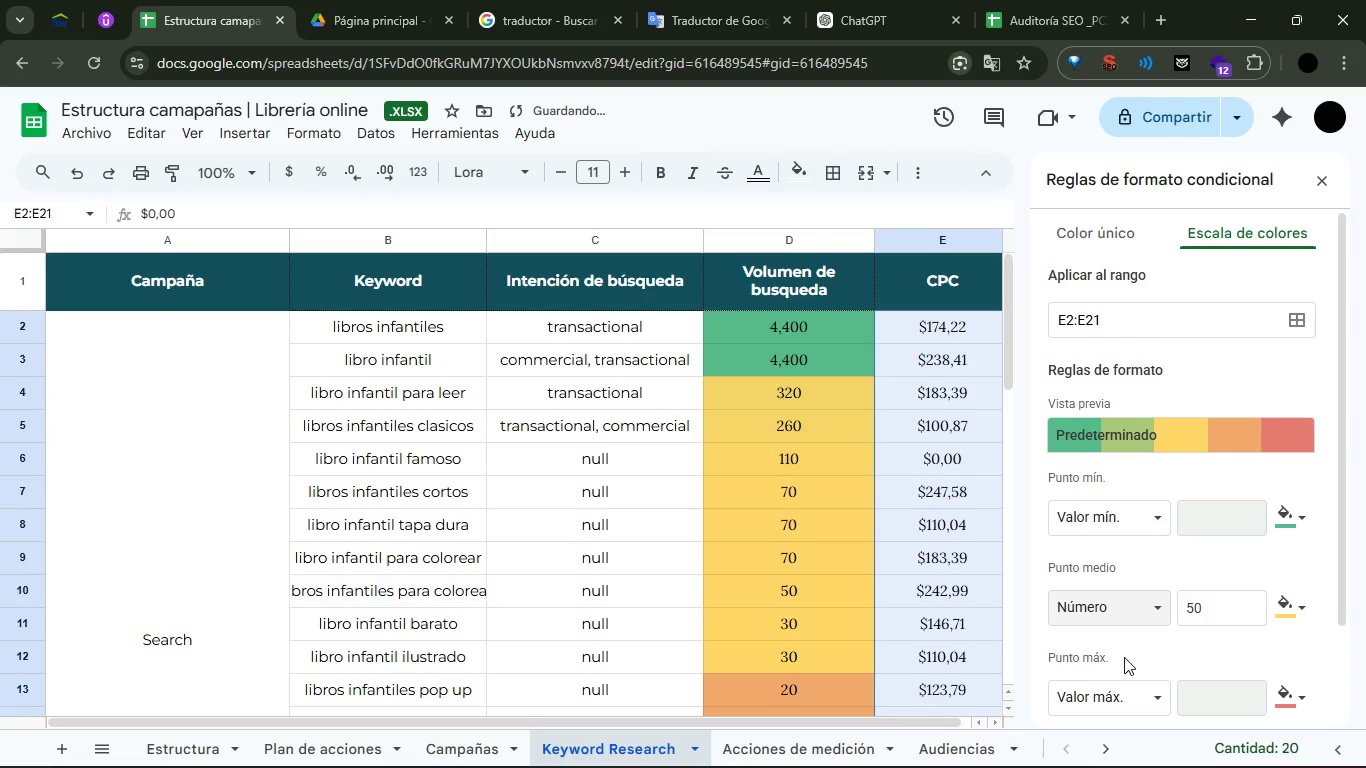 
left_click([936, 431])
 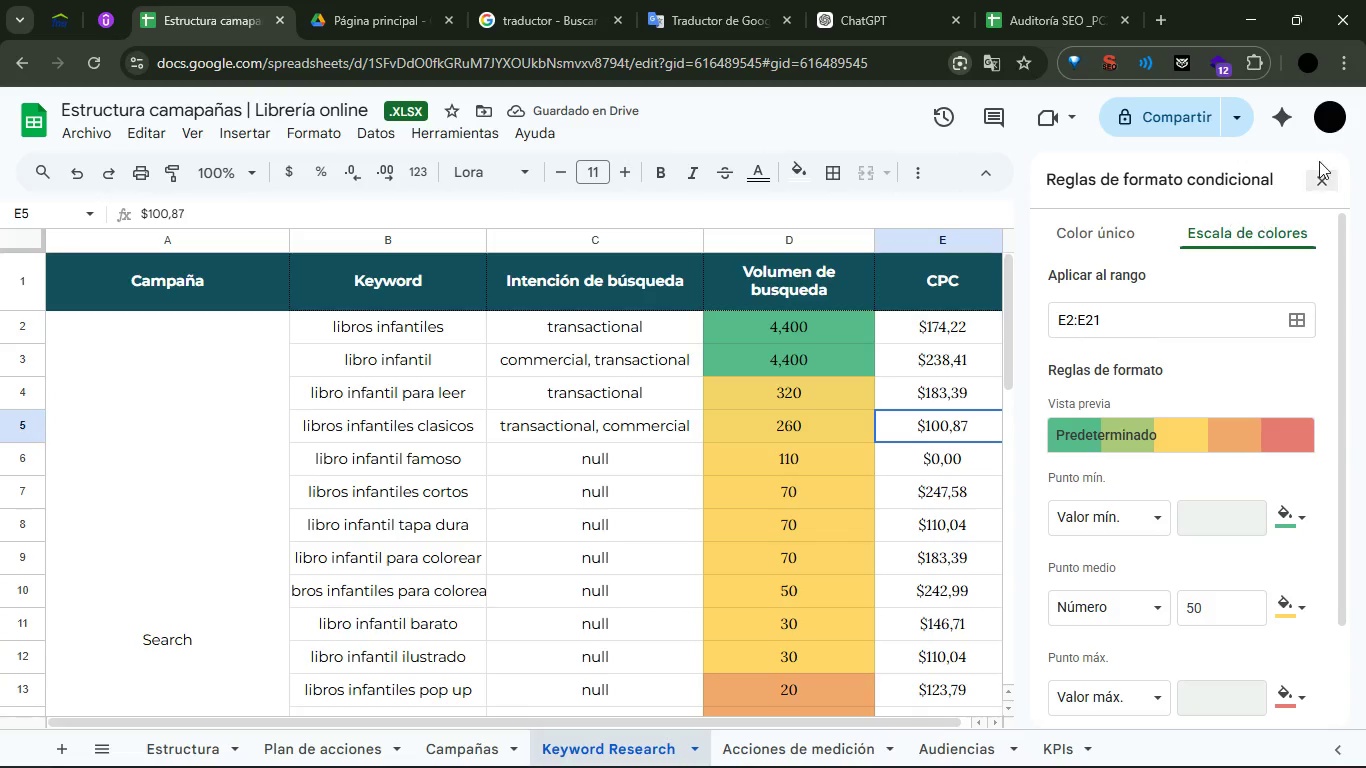 
left_click([1329, 180])
 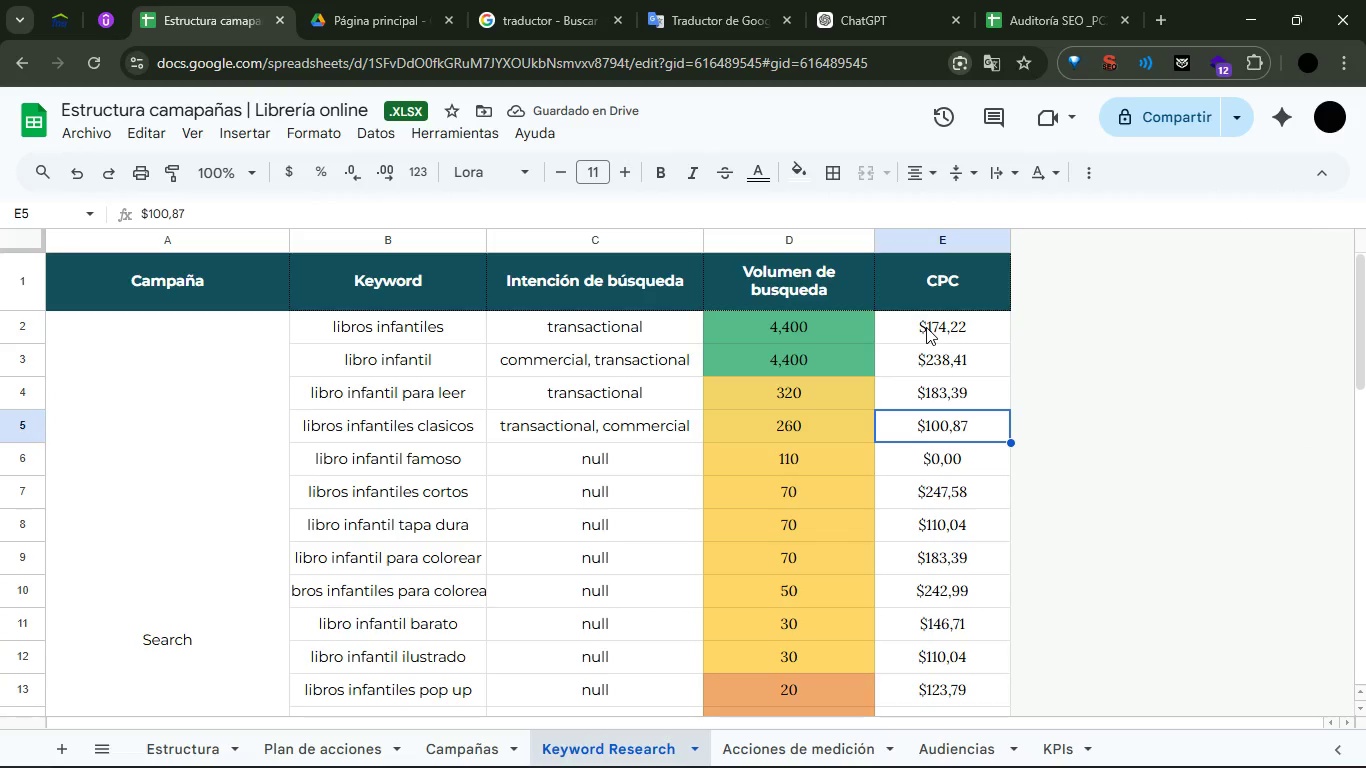 
left_click_drag(start_coordinate=[926, 327], to_coordinate=[931, 483])
 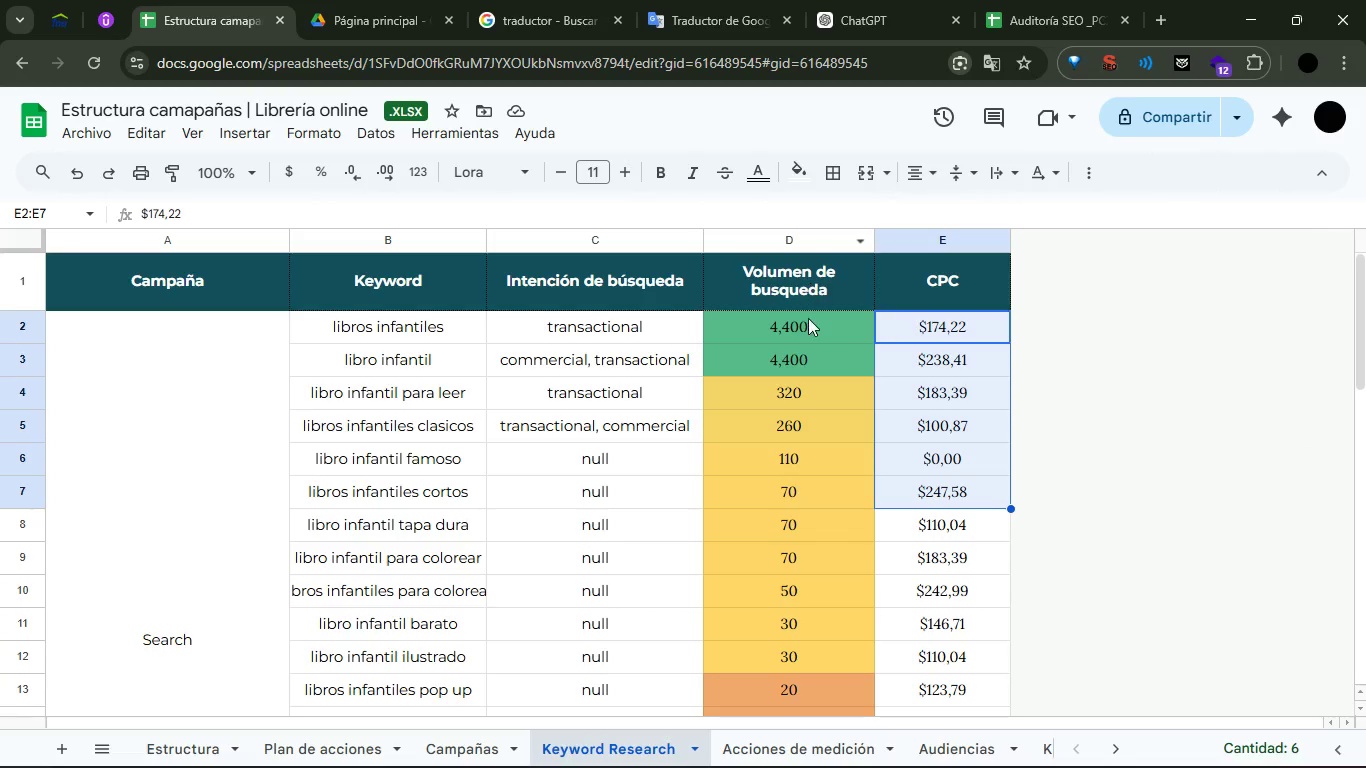 
left_click([808, 323])
 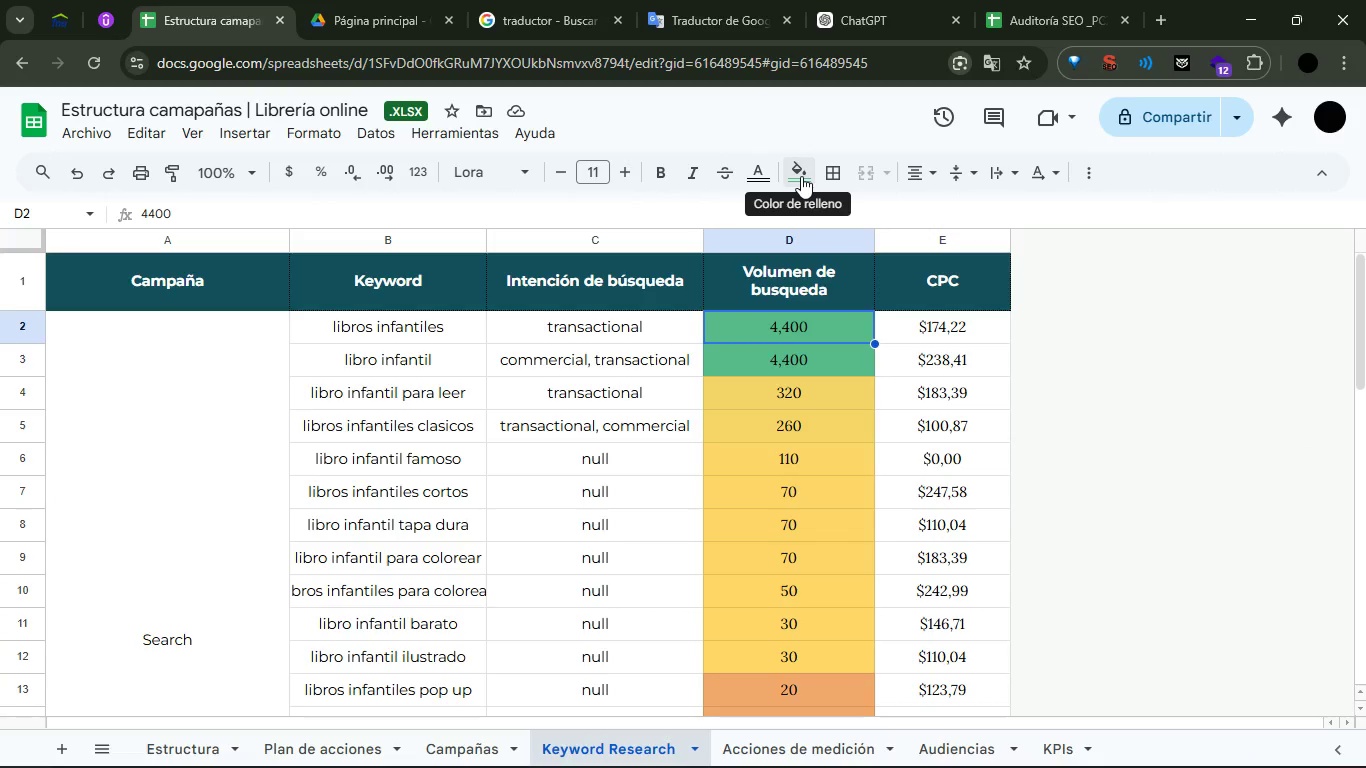 
left_click([801, 176])
 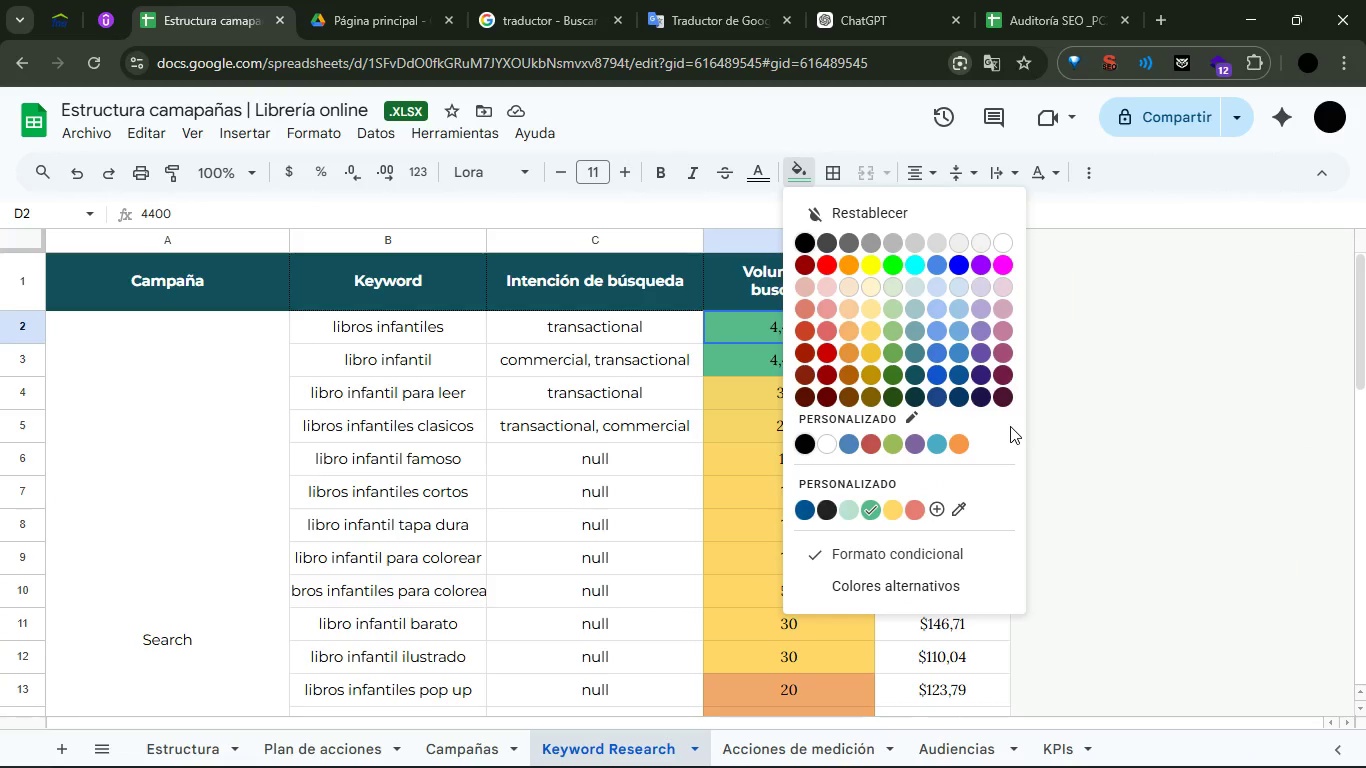 
left_click([1043, 435])
 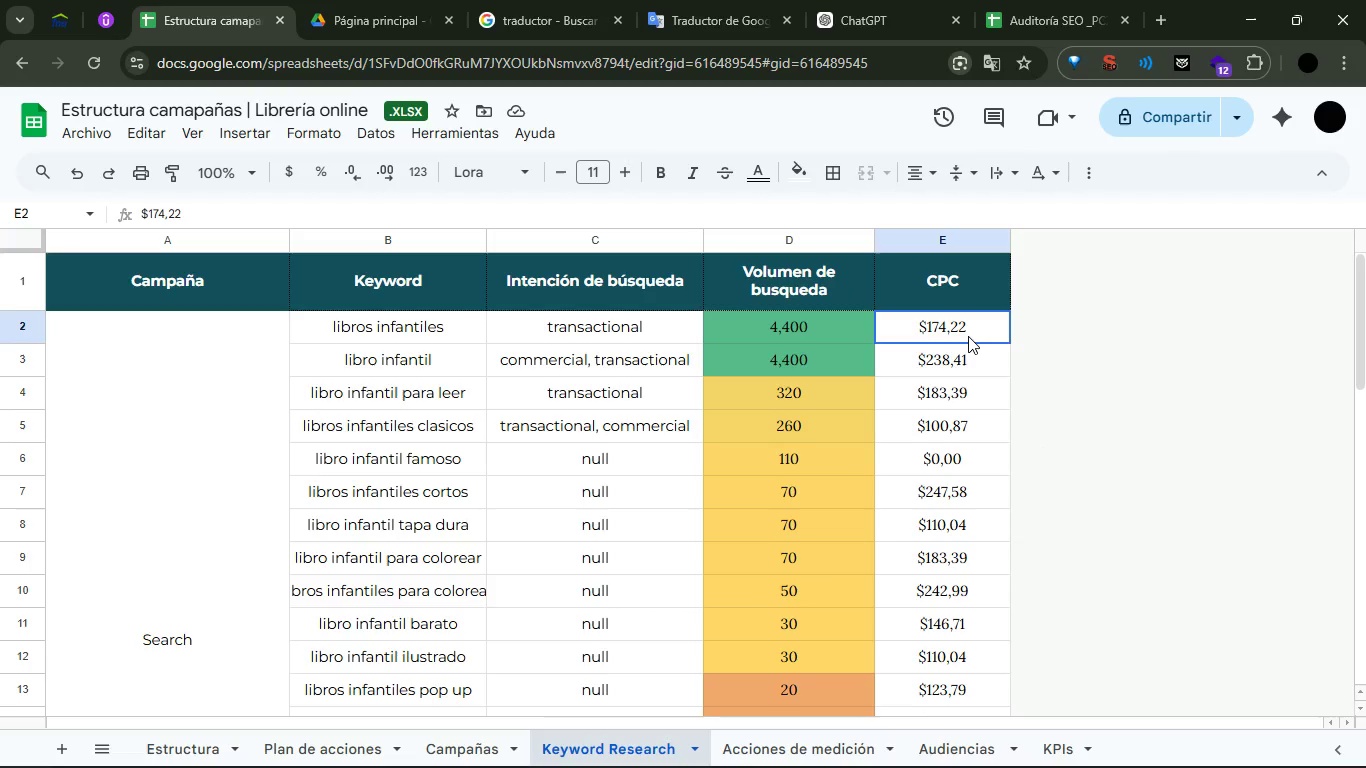 
left_click_drag(start_coordinate=[968, 336], to_coordinate=[974, 416])
 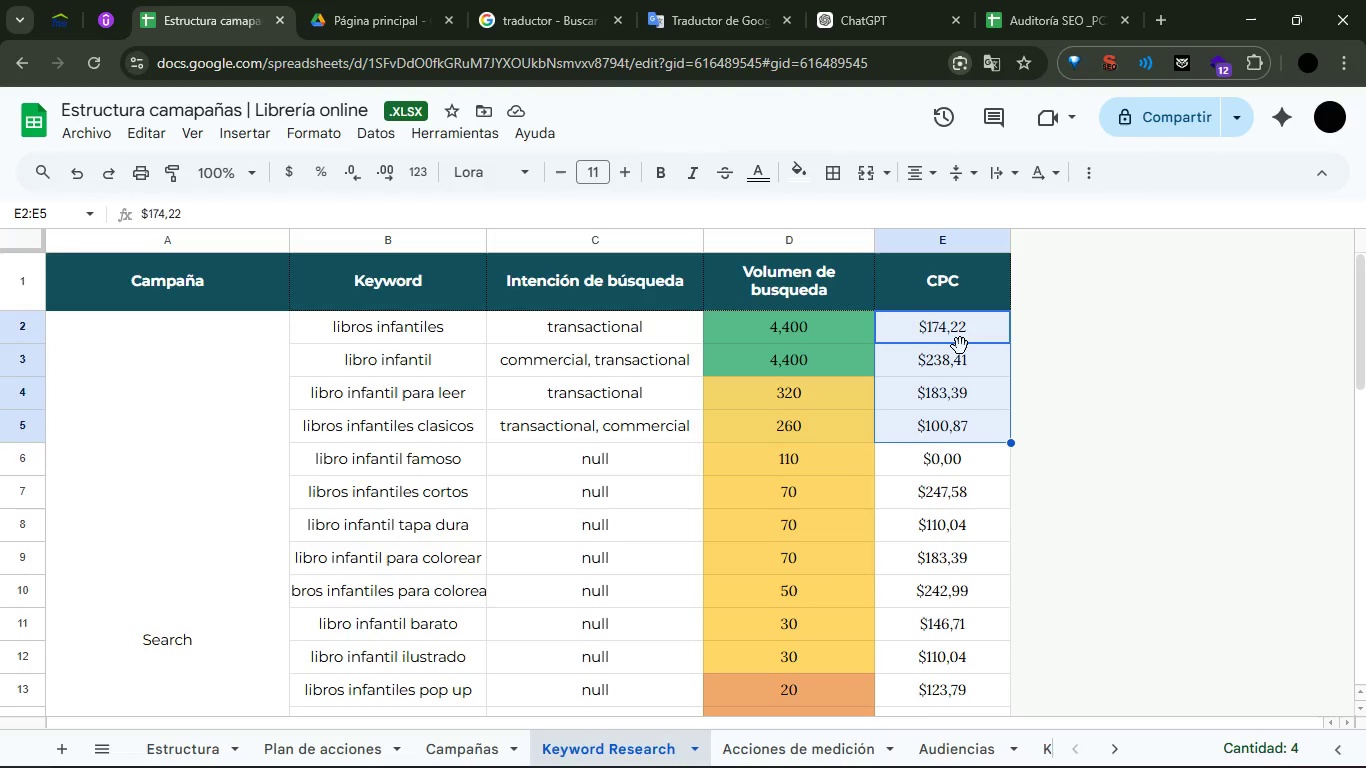 
left_click([960, 346])
 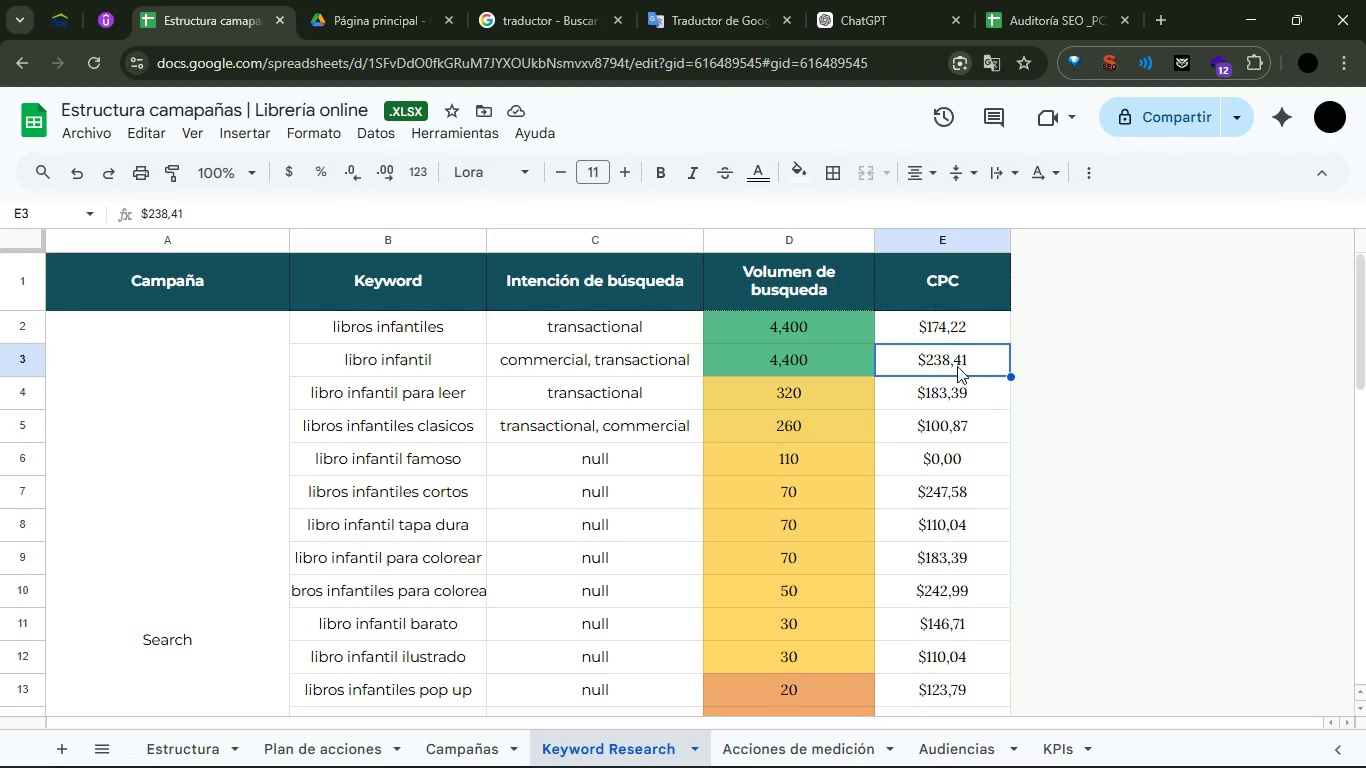 
hold_key(key=ControlLeft, duration=7.53)
double_click([939, 597])
 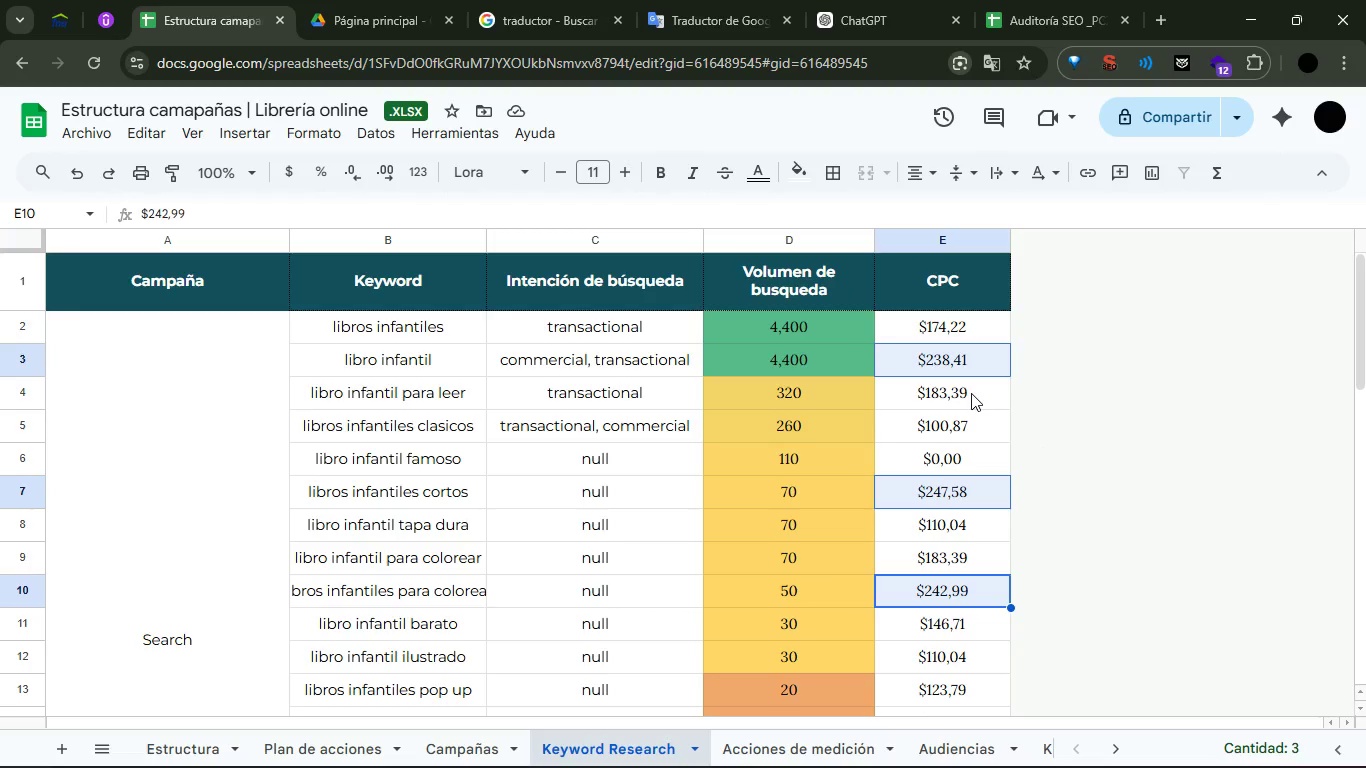 
double_click([962, 336])
 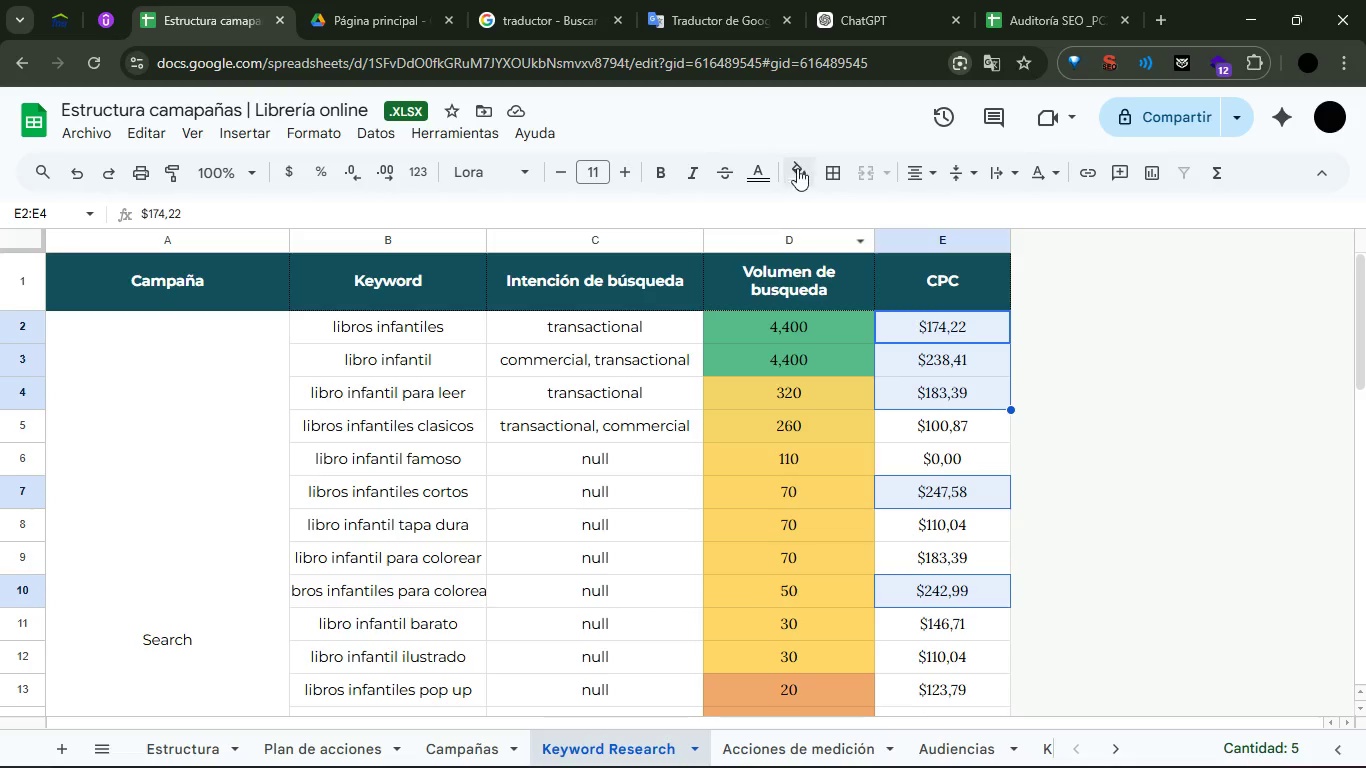 
left_click([797, 168])
 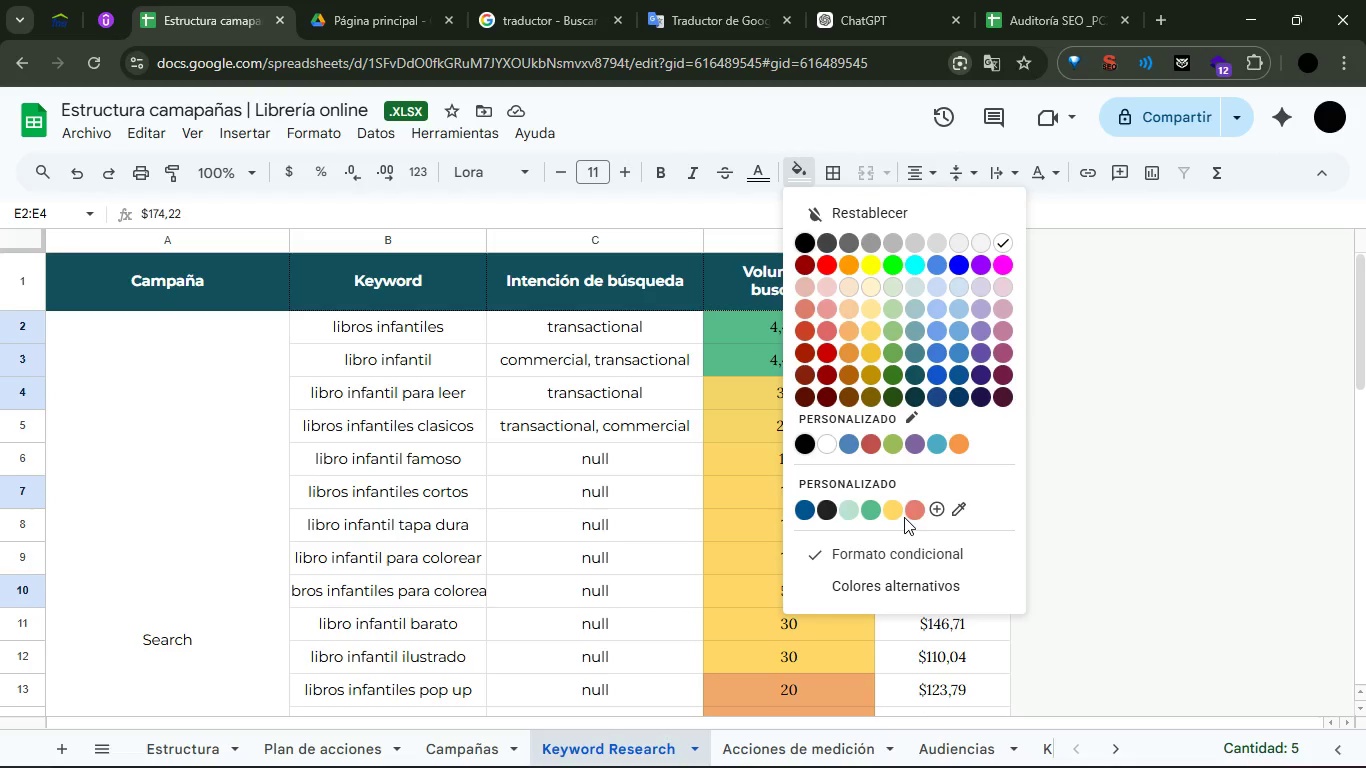 
left_click([894, 514])
 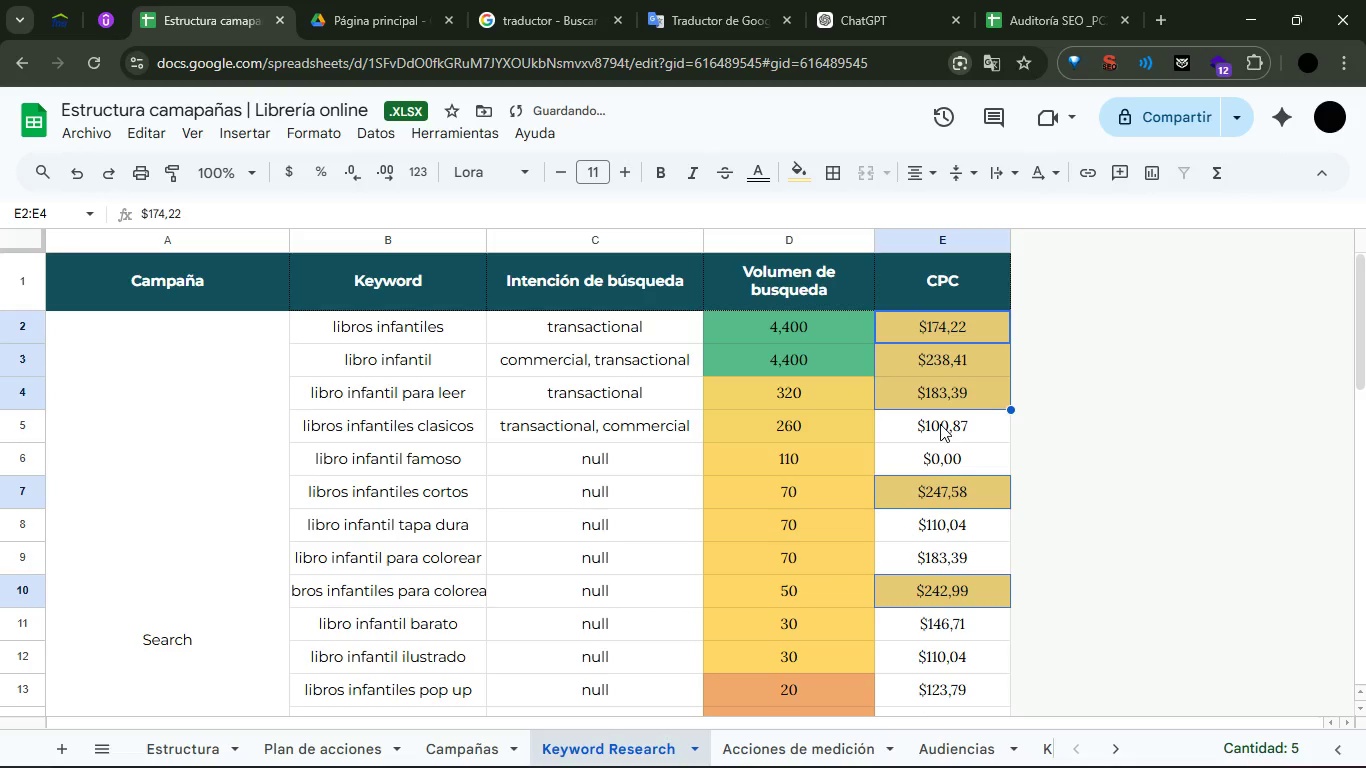 
left_click_drag(start_coordinate=[940, 424], to_coordinate=[943, 433])
 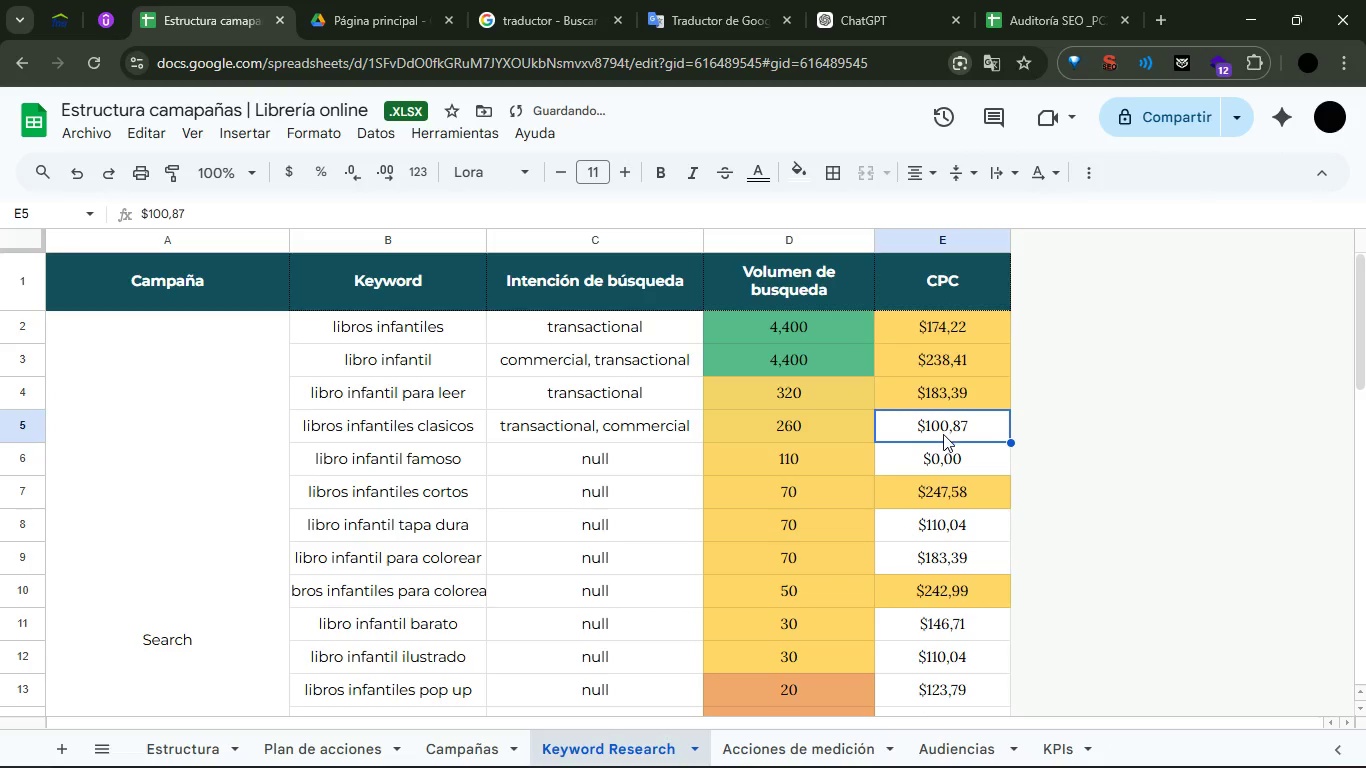 
hold_key(key=ControlLeft, duration=14.33)
left_click([958, 526])
 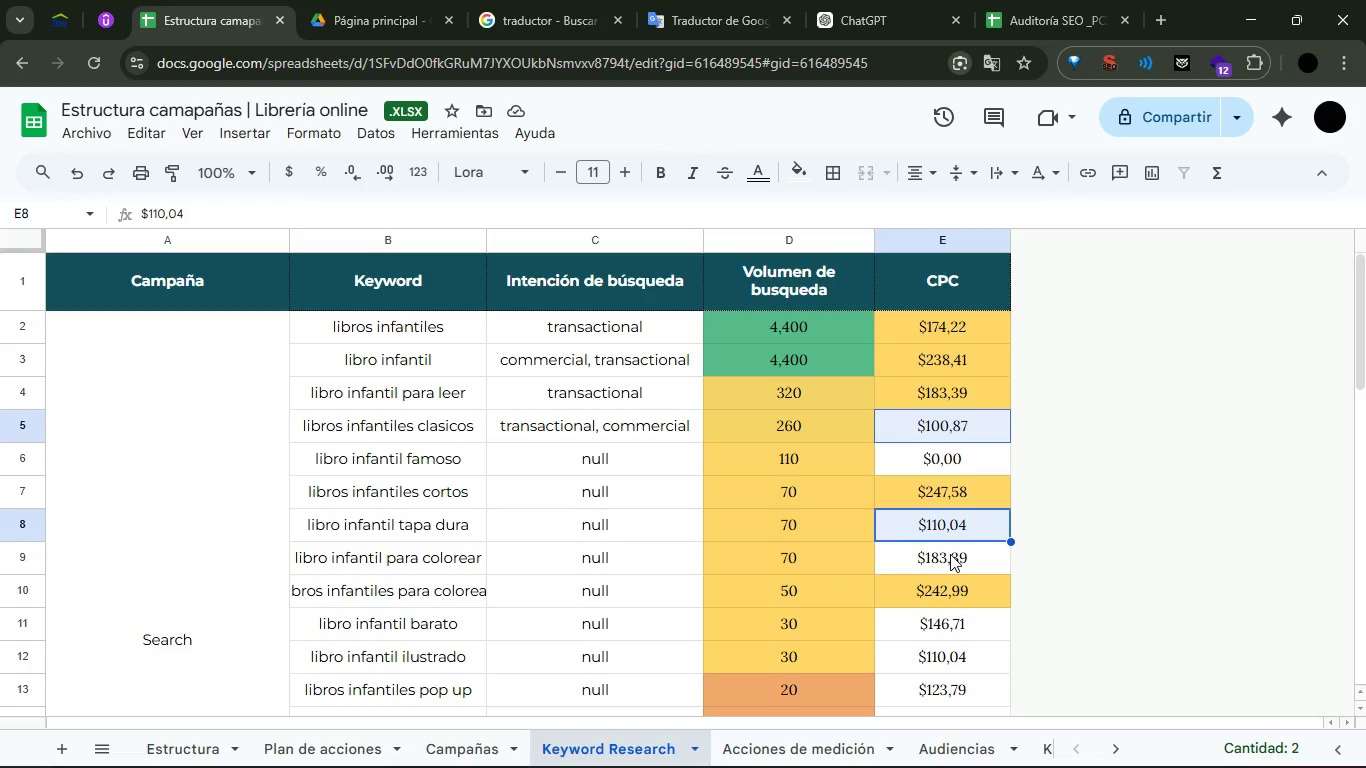 
double_click([950, 554])
 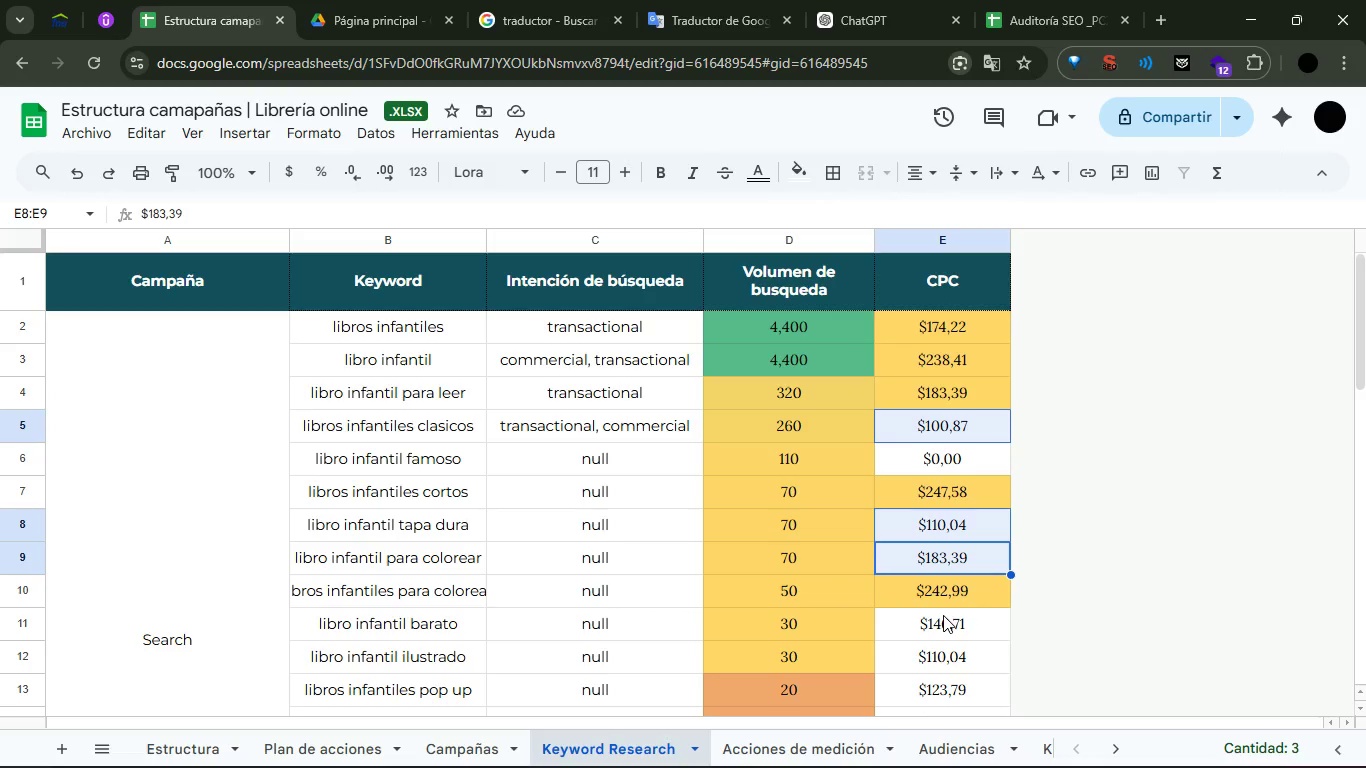 
left_click([943, 618])
 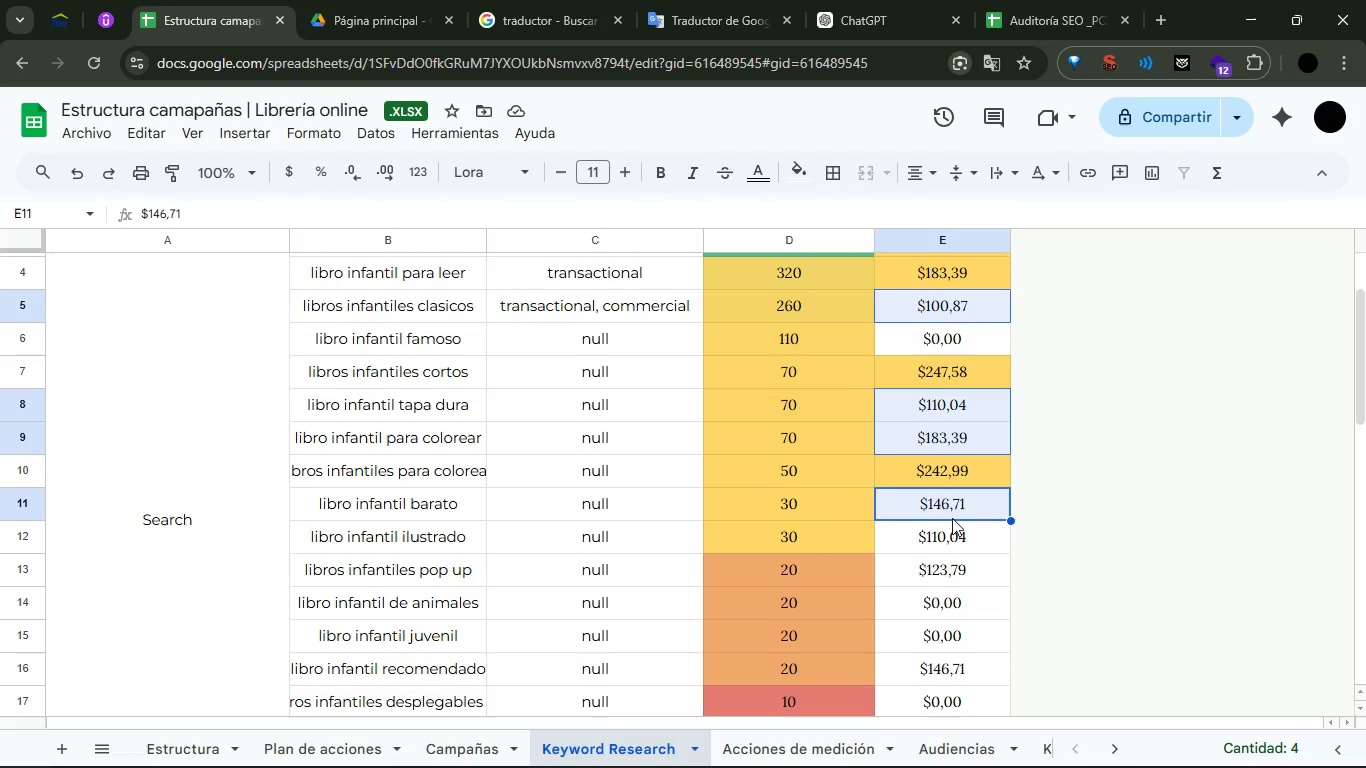 
double_click([954, 577])
 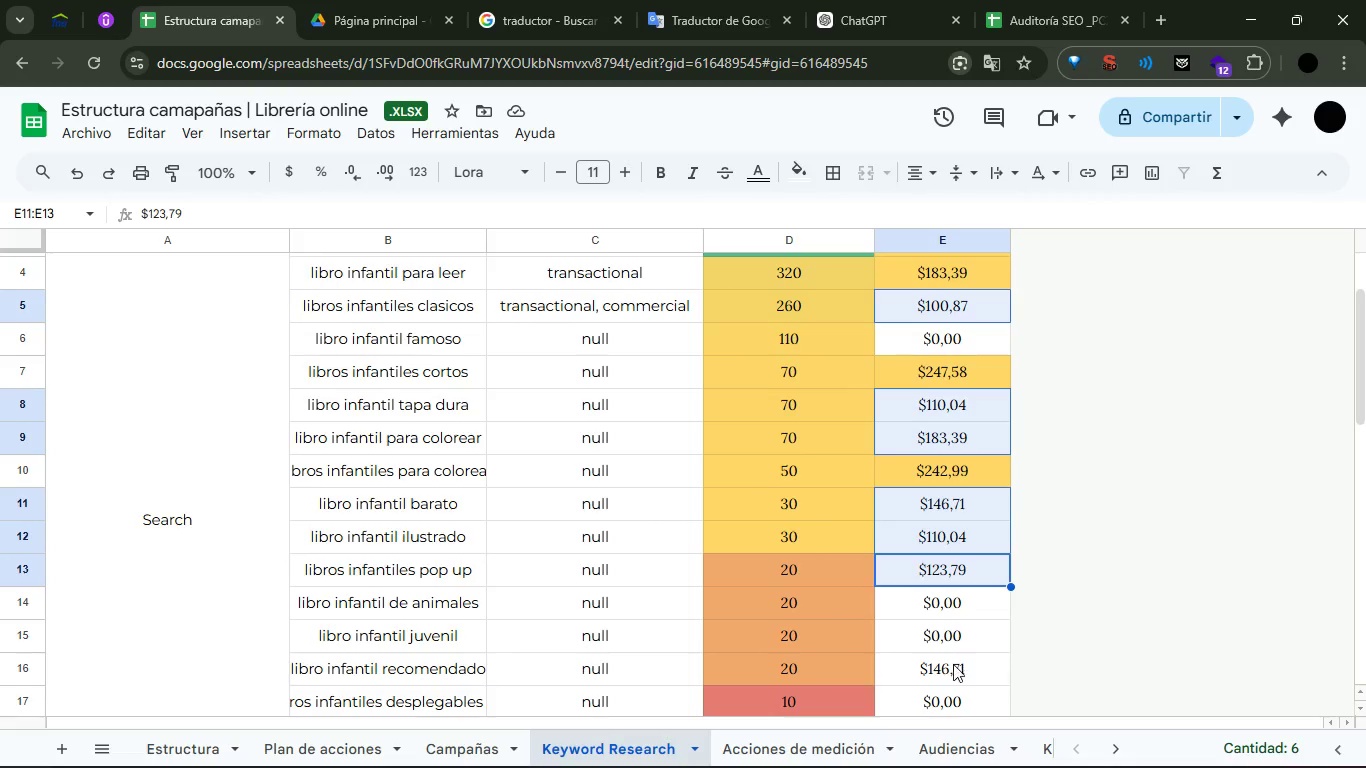 
left_click([953, 664])
 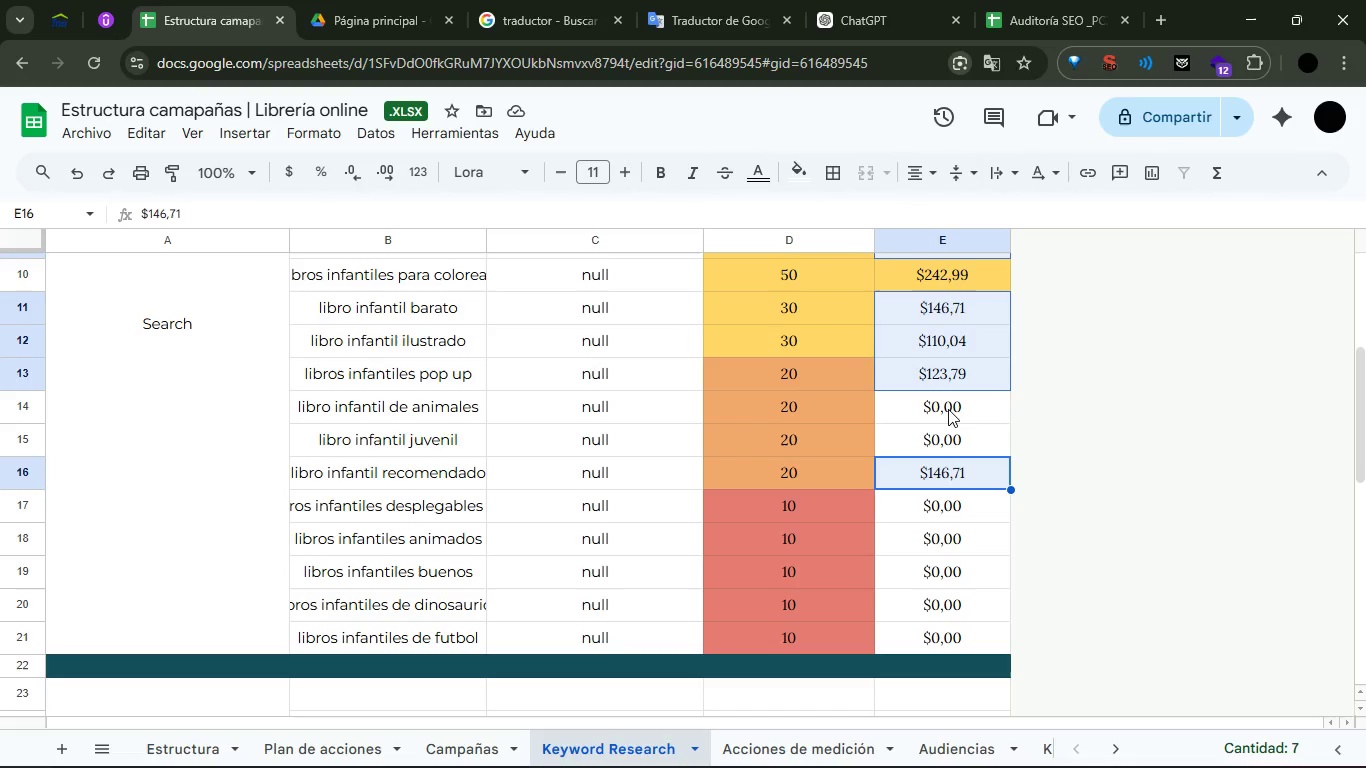 
left_click([807, 175])
 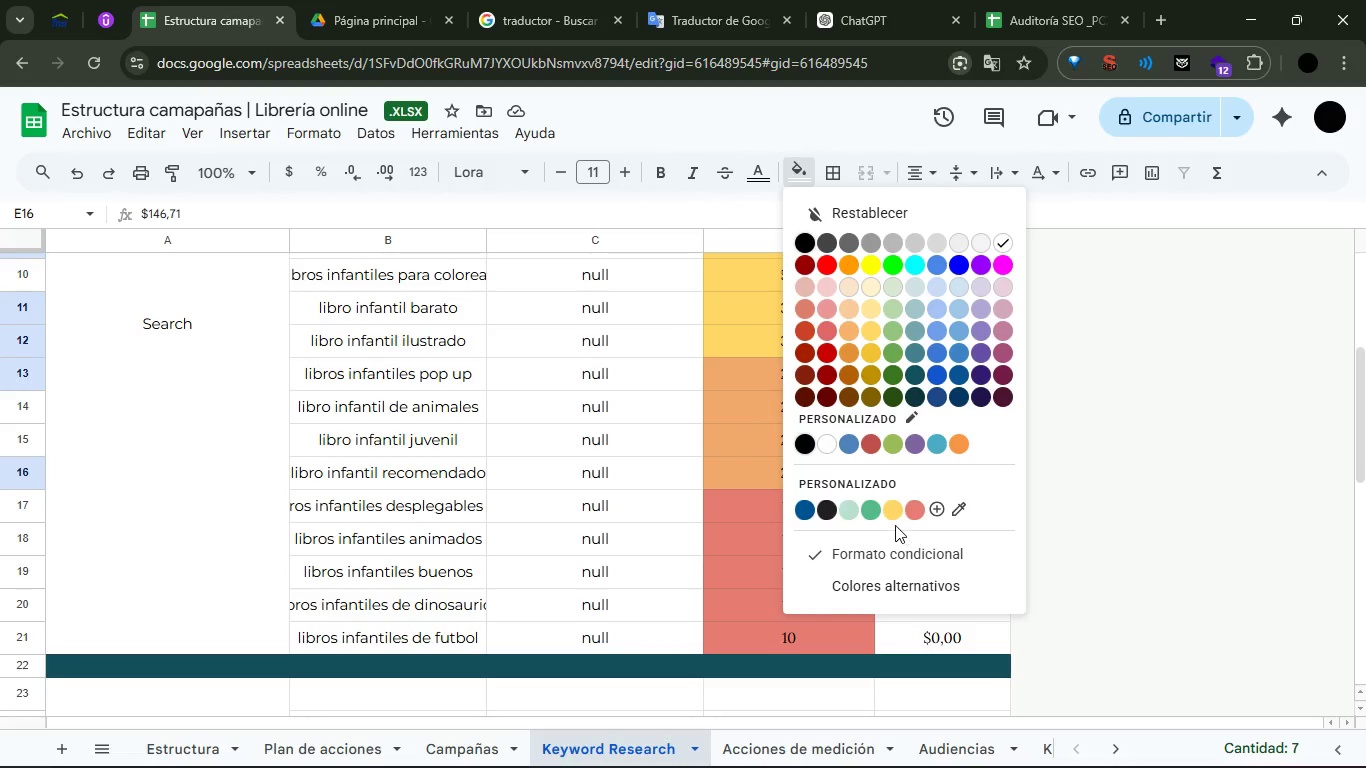 
left_click([877, 504])
 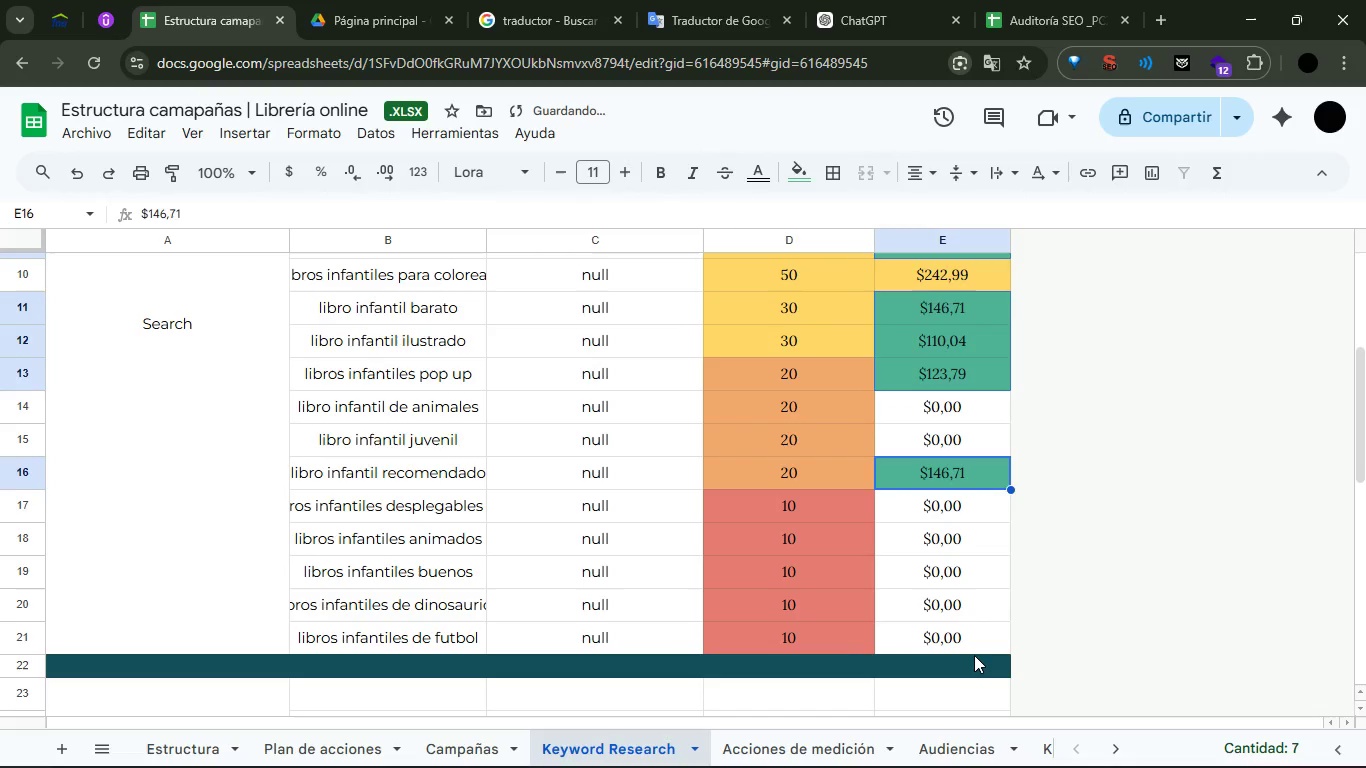 
left_click_drag(start_coordinate=[974, 655], to_coordinate=[974, 647])
 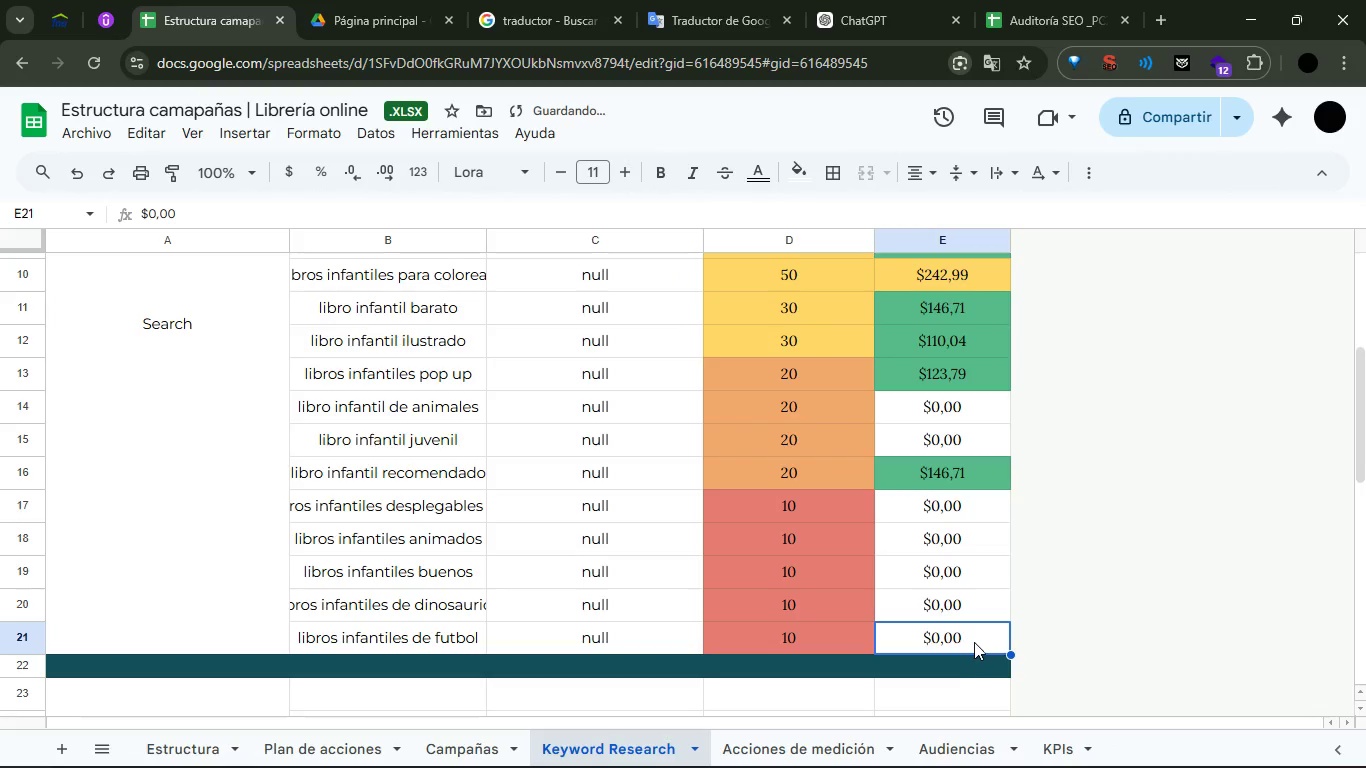 
left_click_drag(start_coordinate=[974, 644], to_coordinate=[954, 503])
 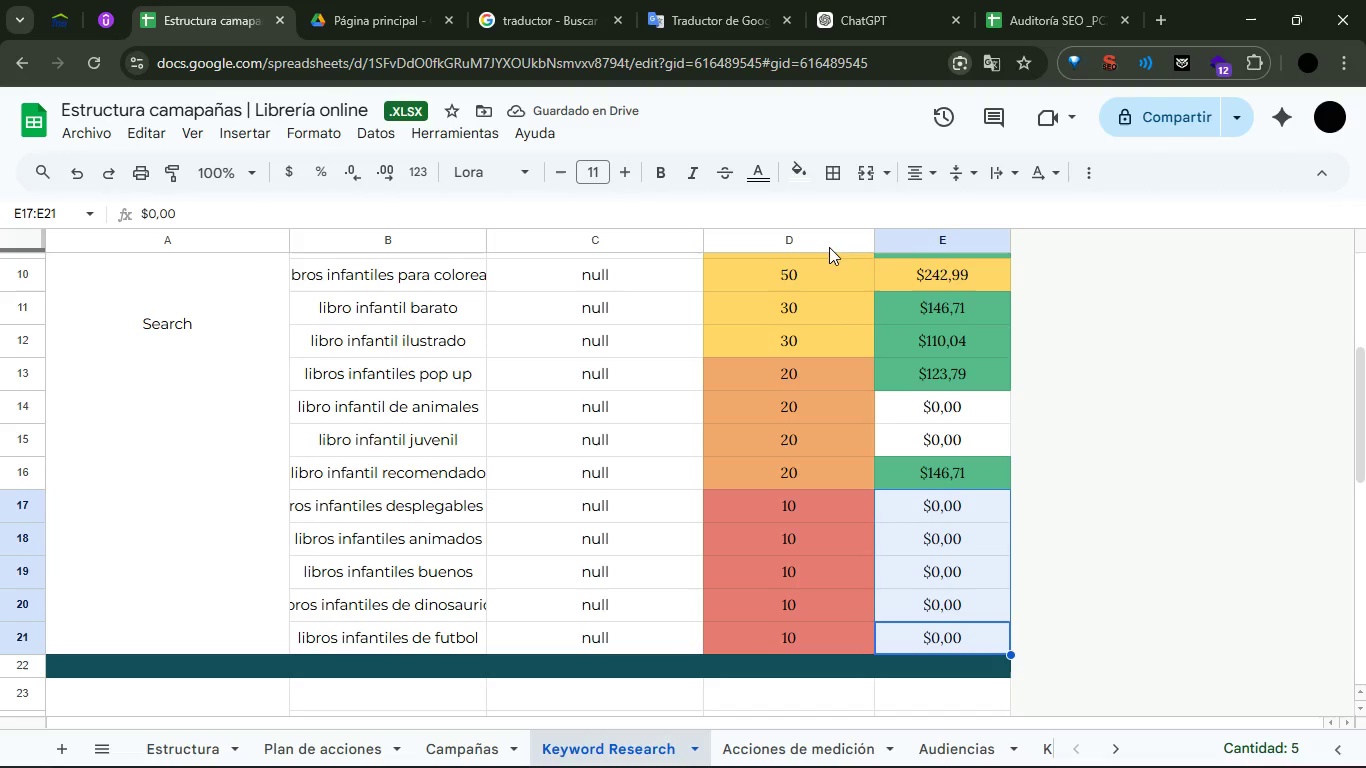 
hold_key(key=ControlLeft, duration=1.44)
left_click([801, 160])
 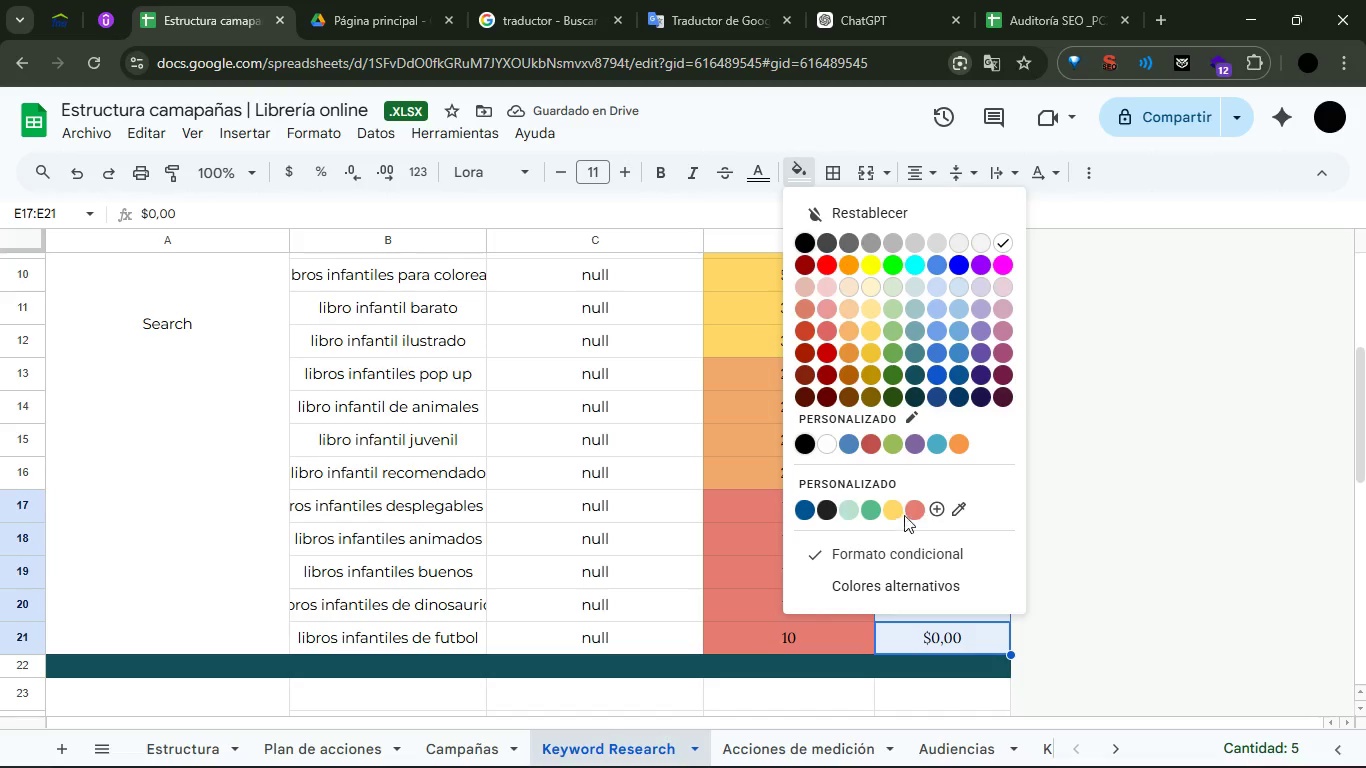 
left_click([911, 514])
 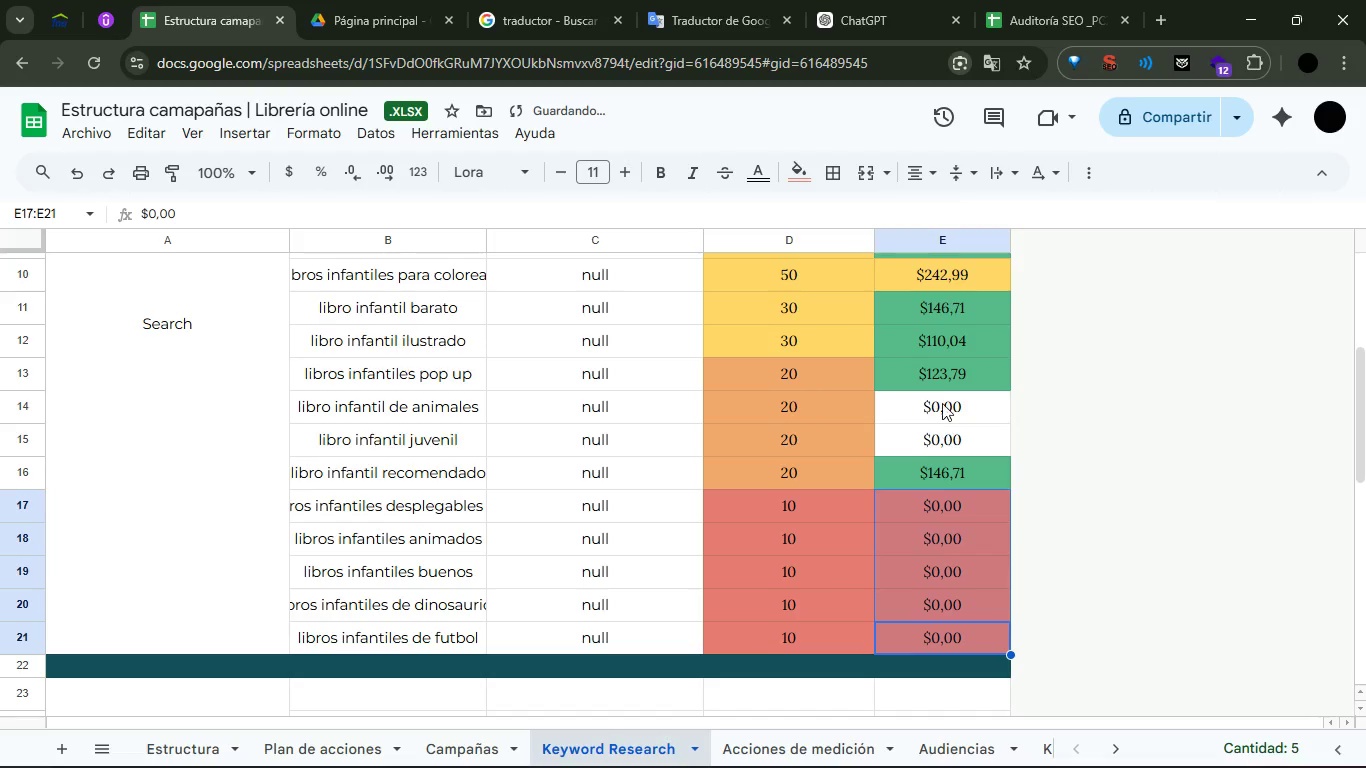 
left_click_drag(start_coordinate=[941, 397], to_coordinate=[949, 452])
 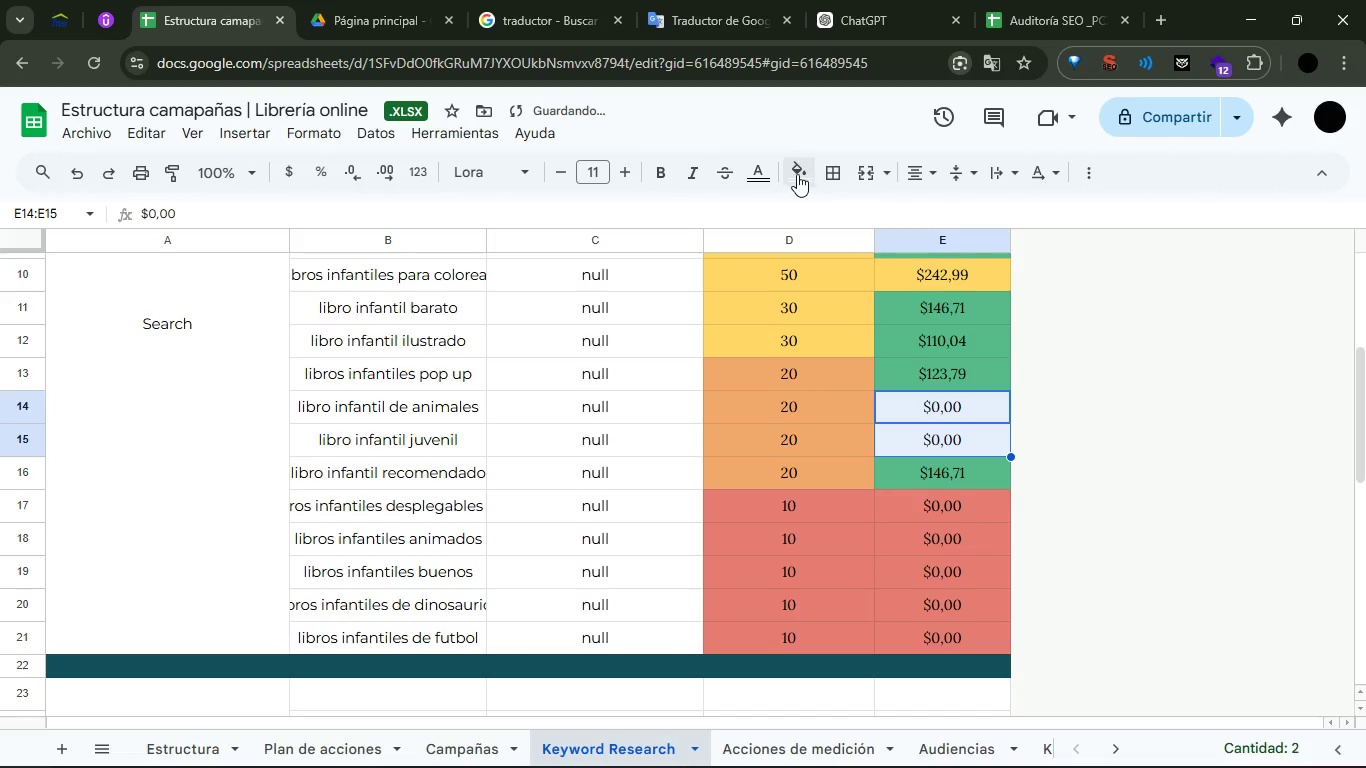 
left_click([801, 174])
 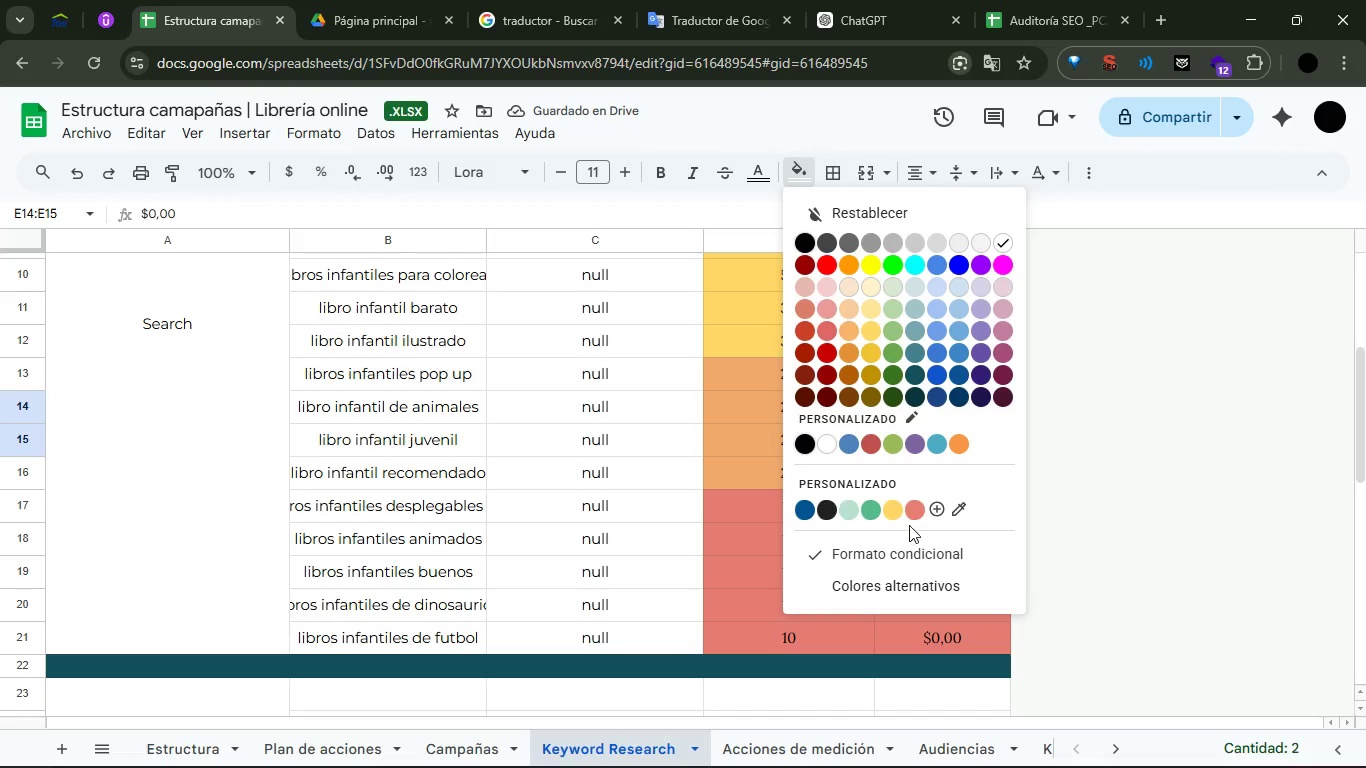 
left_click([916, 509])
 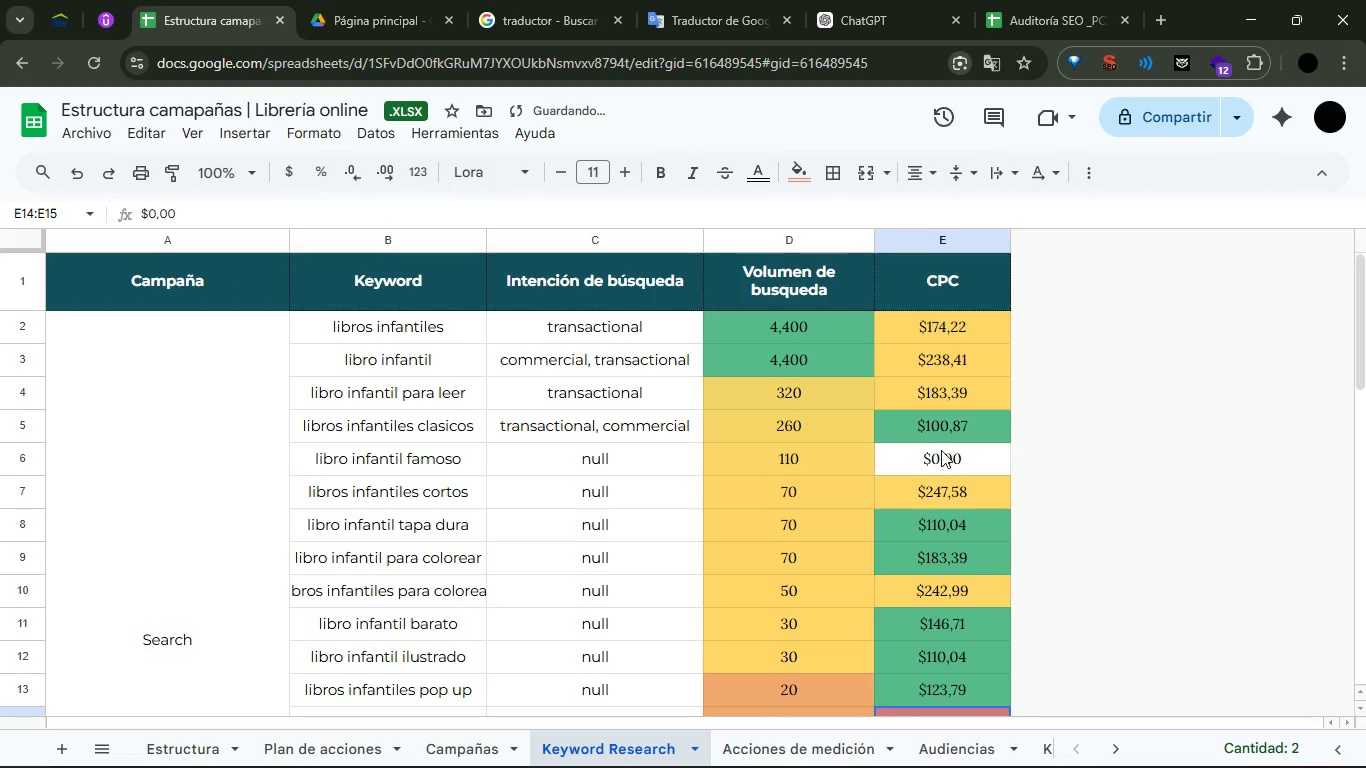 
left_click([941, 456])
 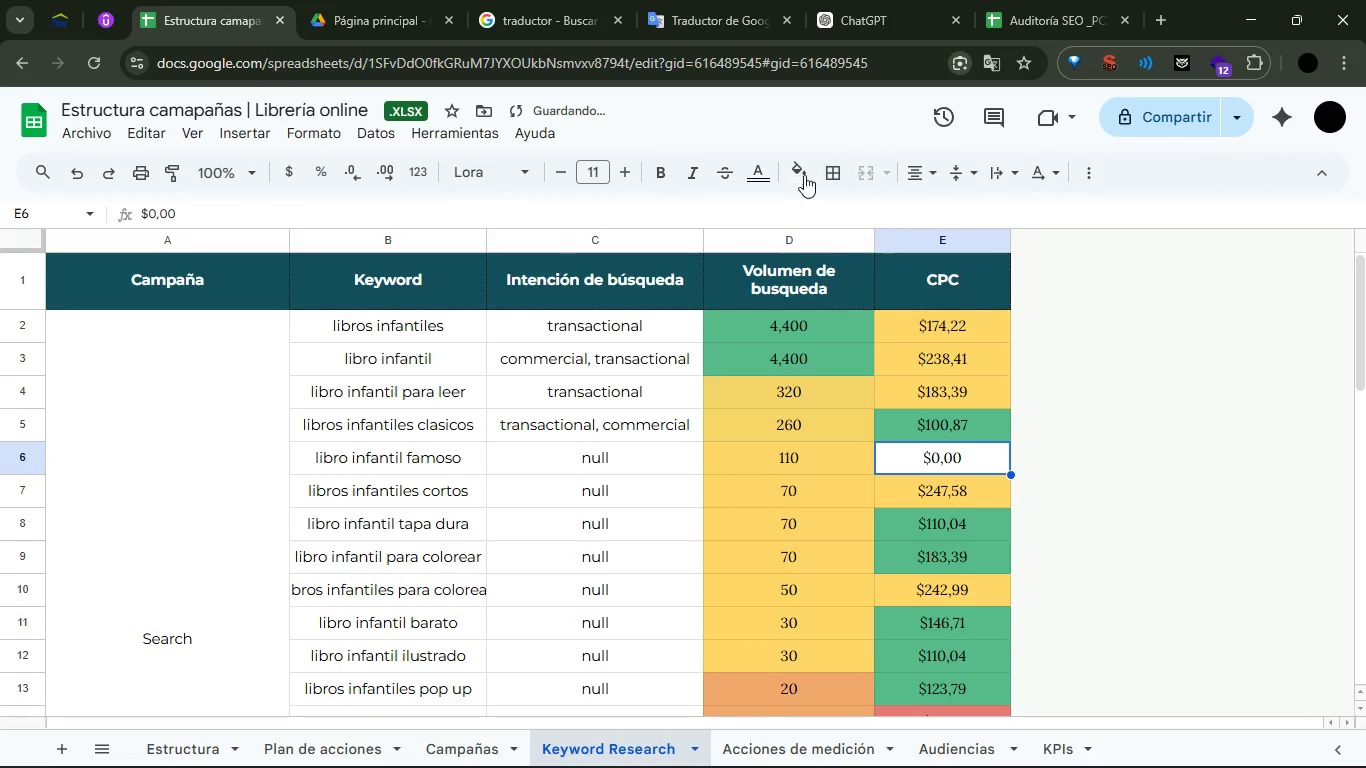 
left_click([798, 173])
 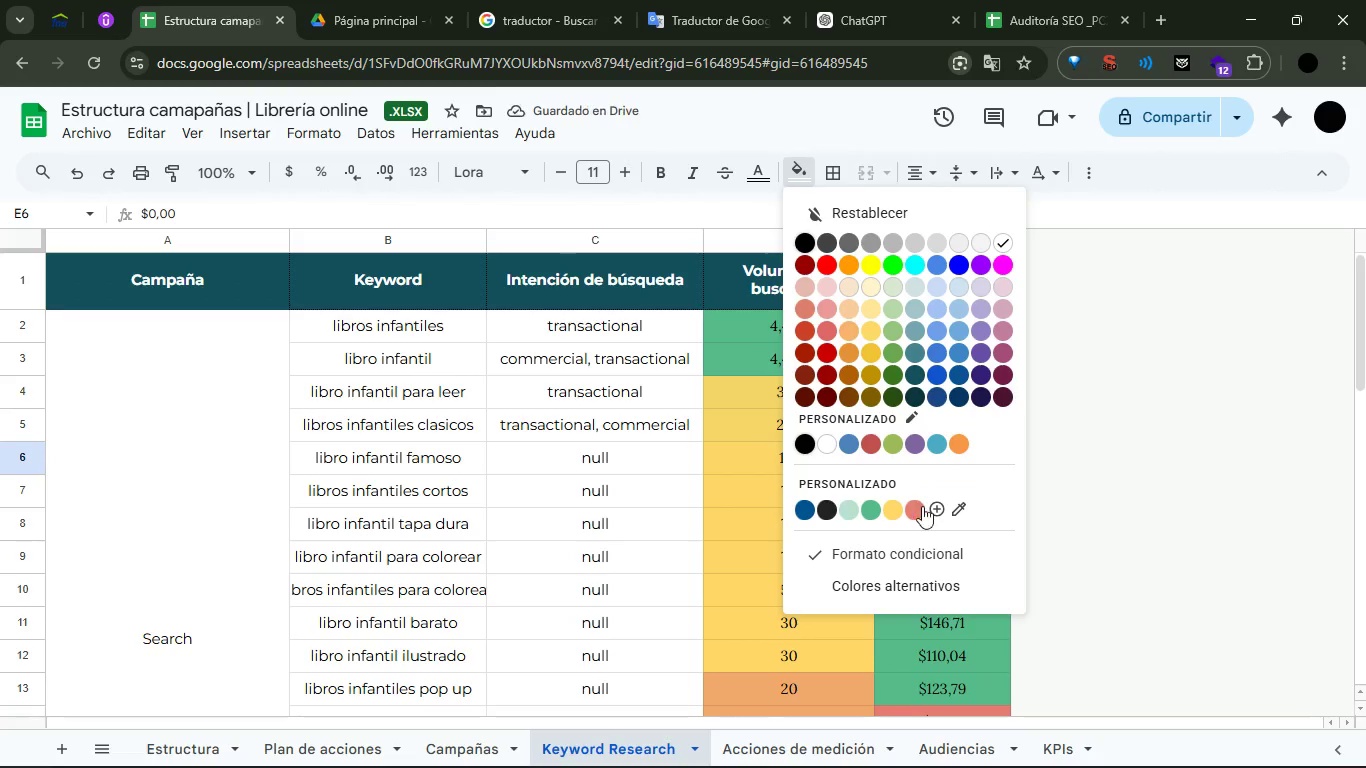 
left_click([923, 510])
 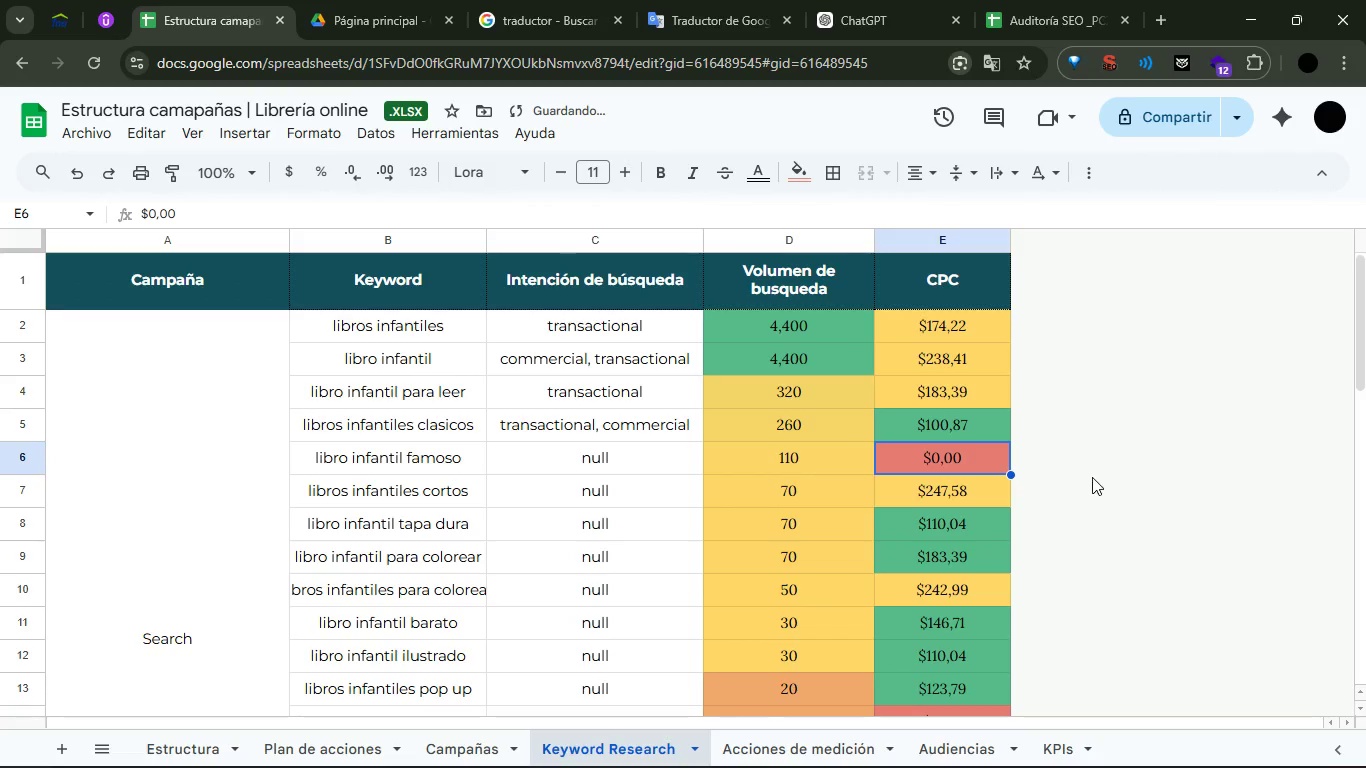 
left_click([1092, 477])
 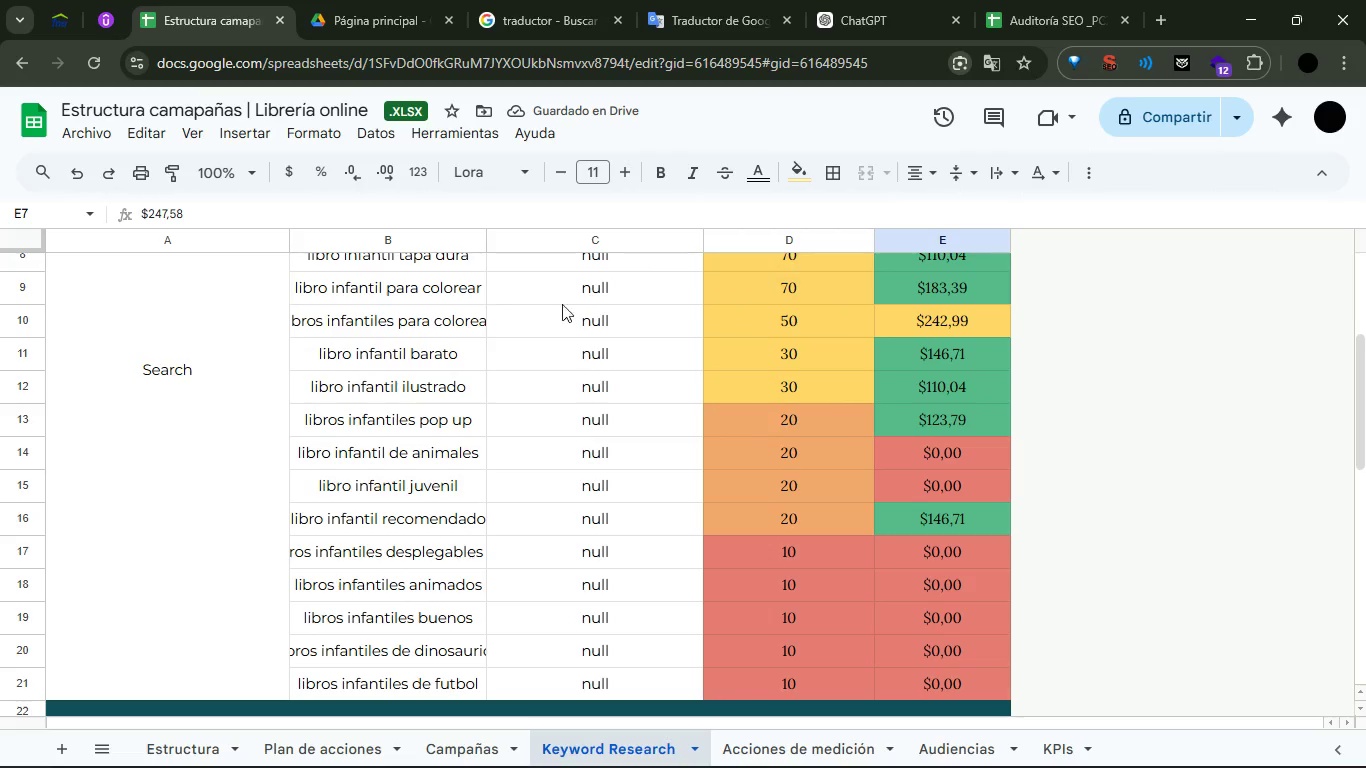 
left_click_drag(start_coordinate=[489, 237], to_coordinate=[526, 239])
 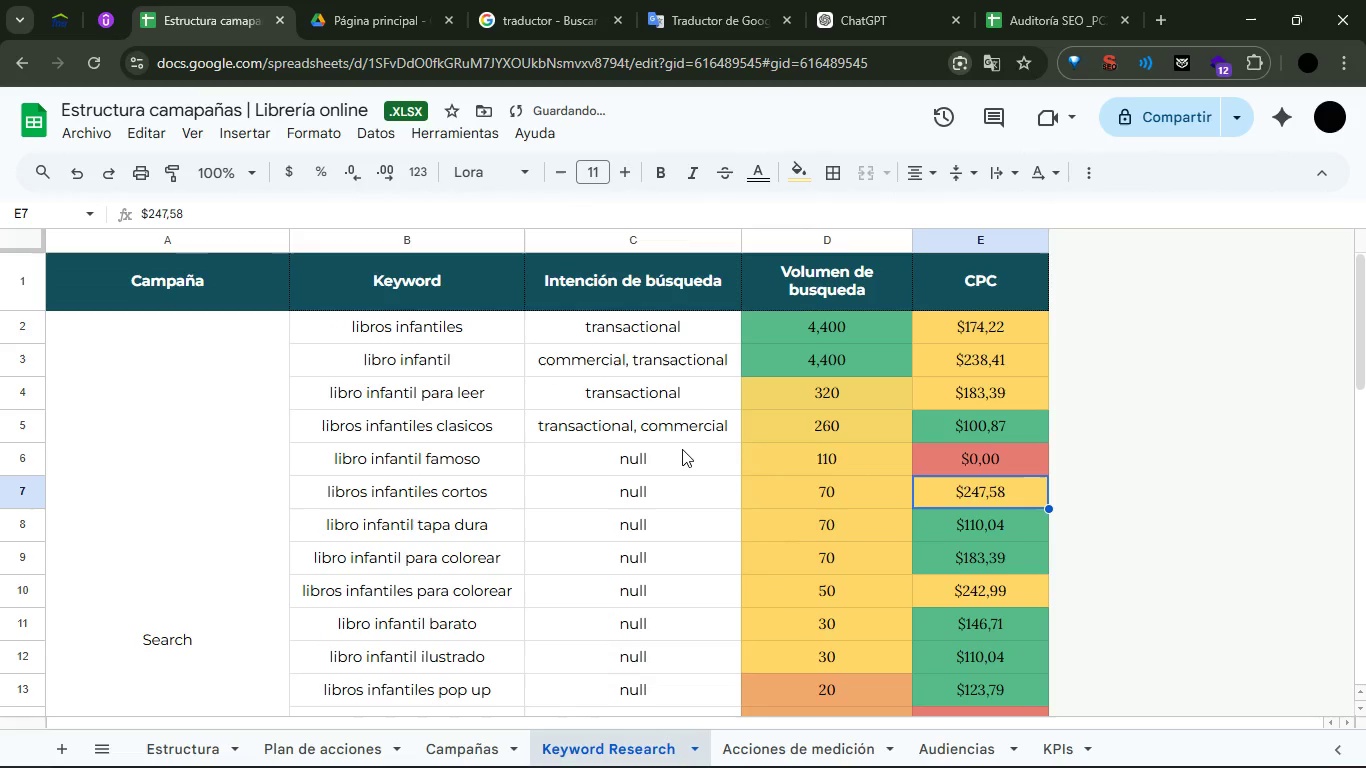 
left_click_drag(start_coordinate=[679, 457], to_coordinate=[679, 636])
 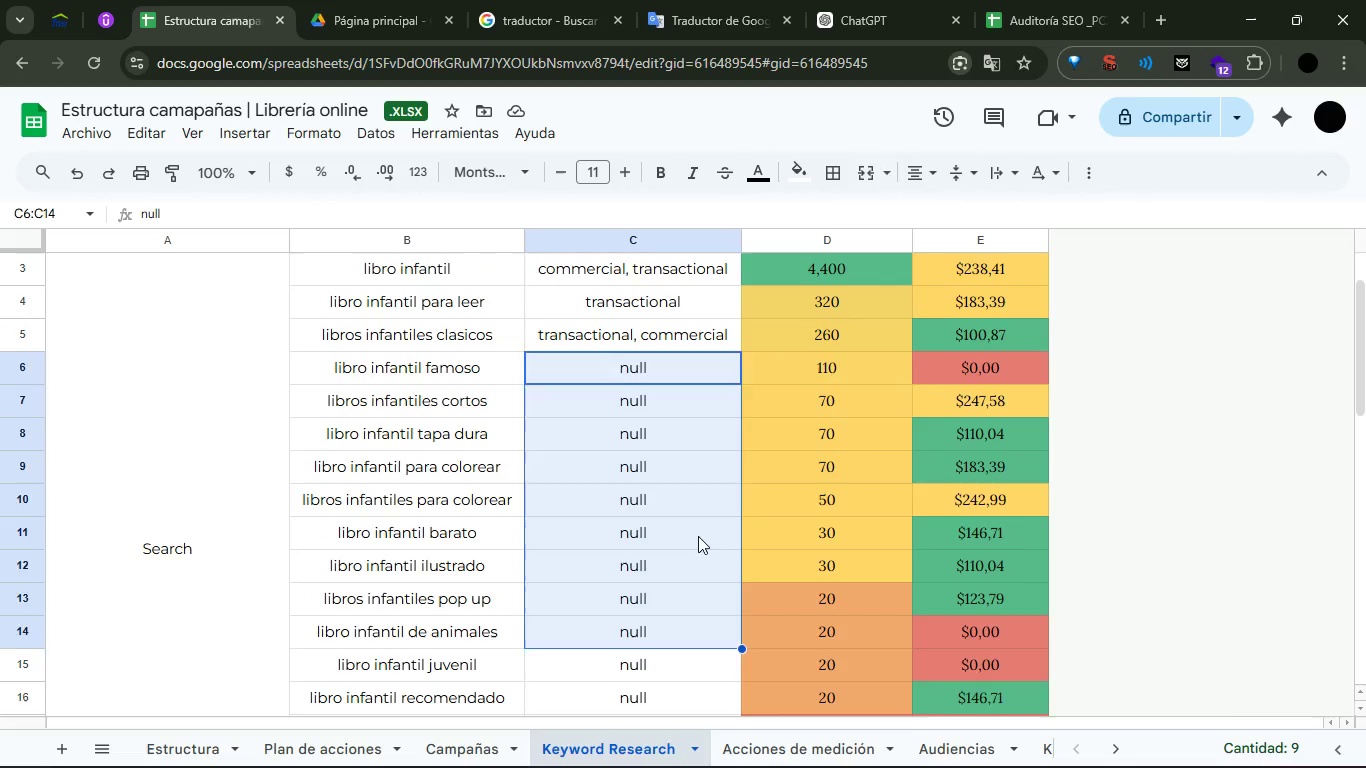 
left_click_drag(start_coordinate=[698, 536], to_coordinate=[698, 531])
 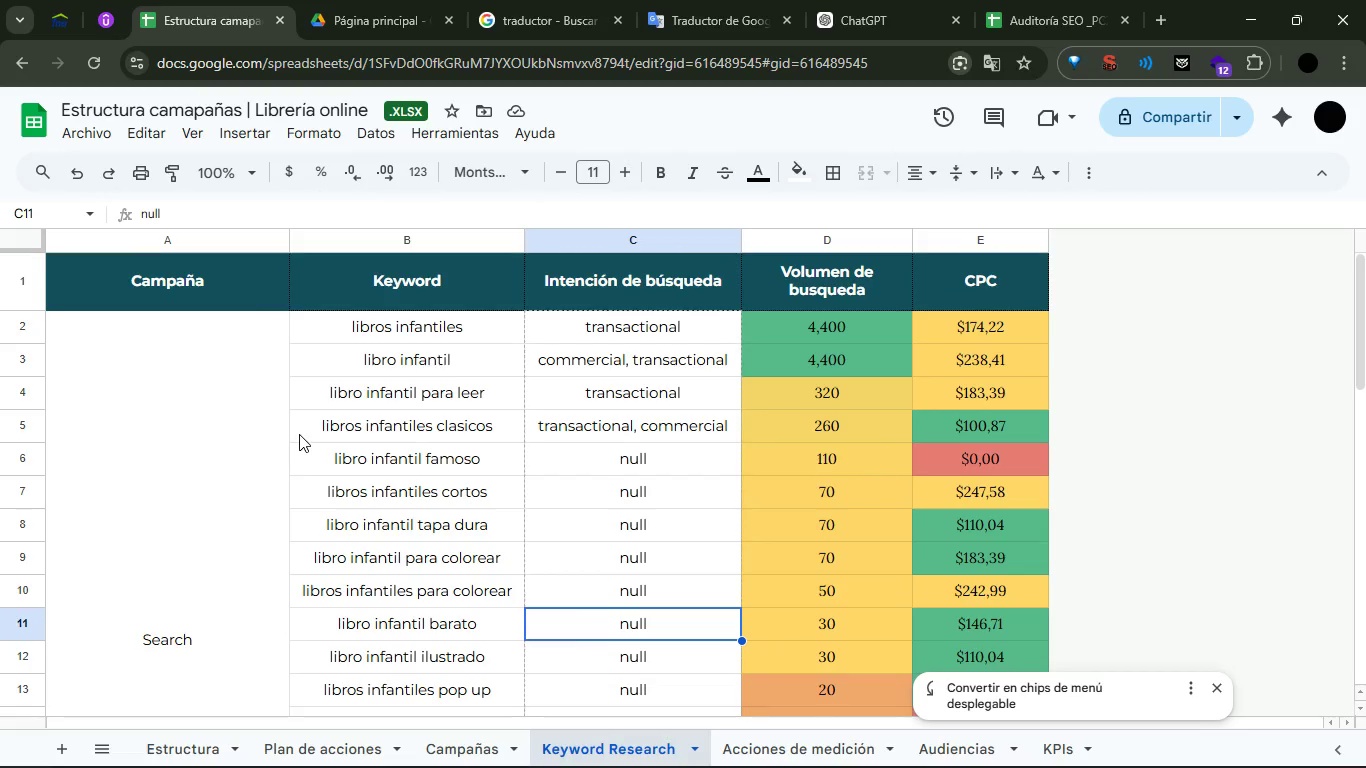 
wait(6.89)
 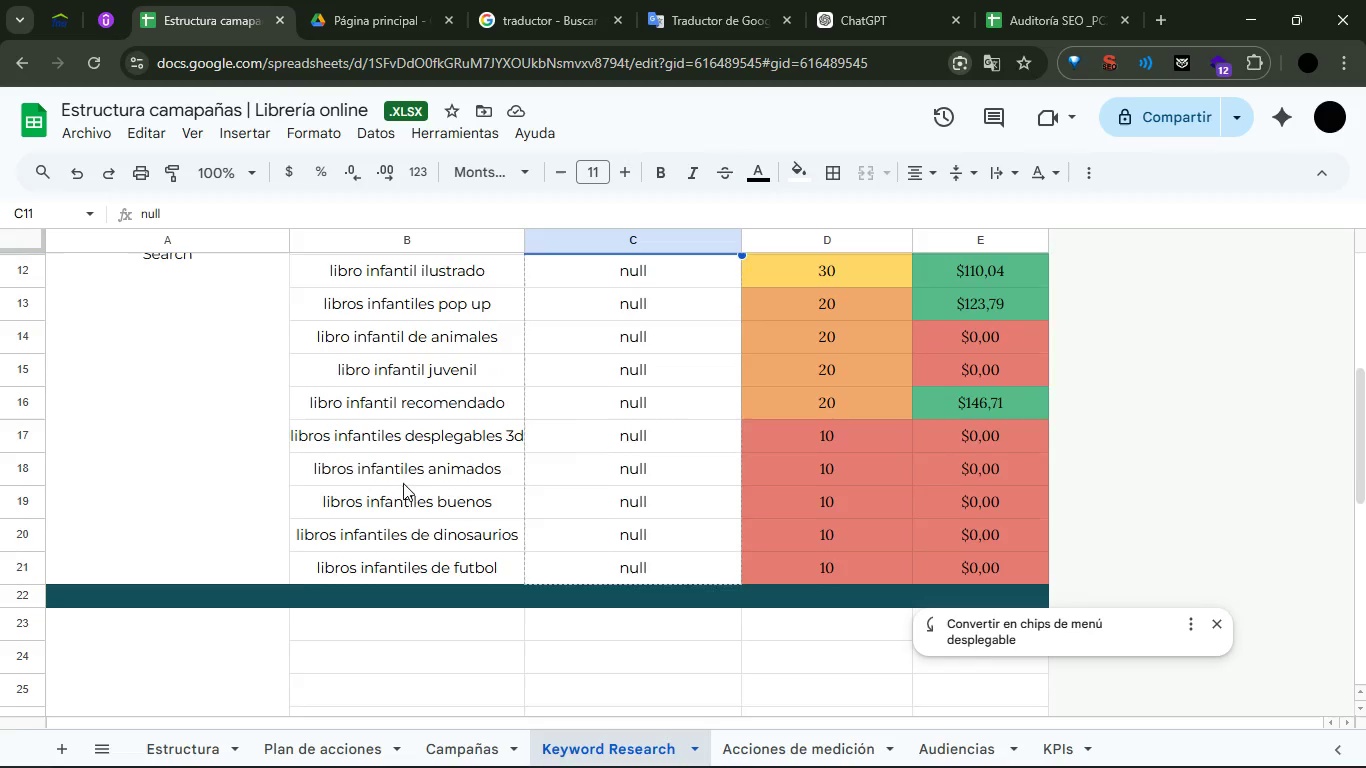 
left_click([300, 746])
 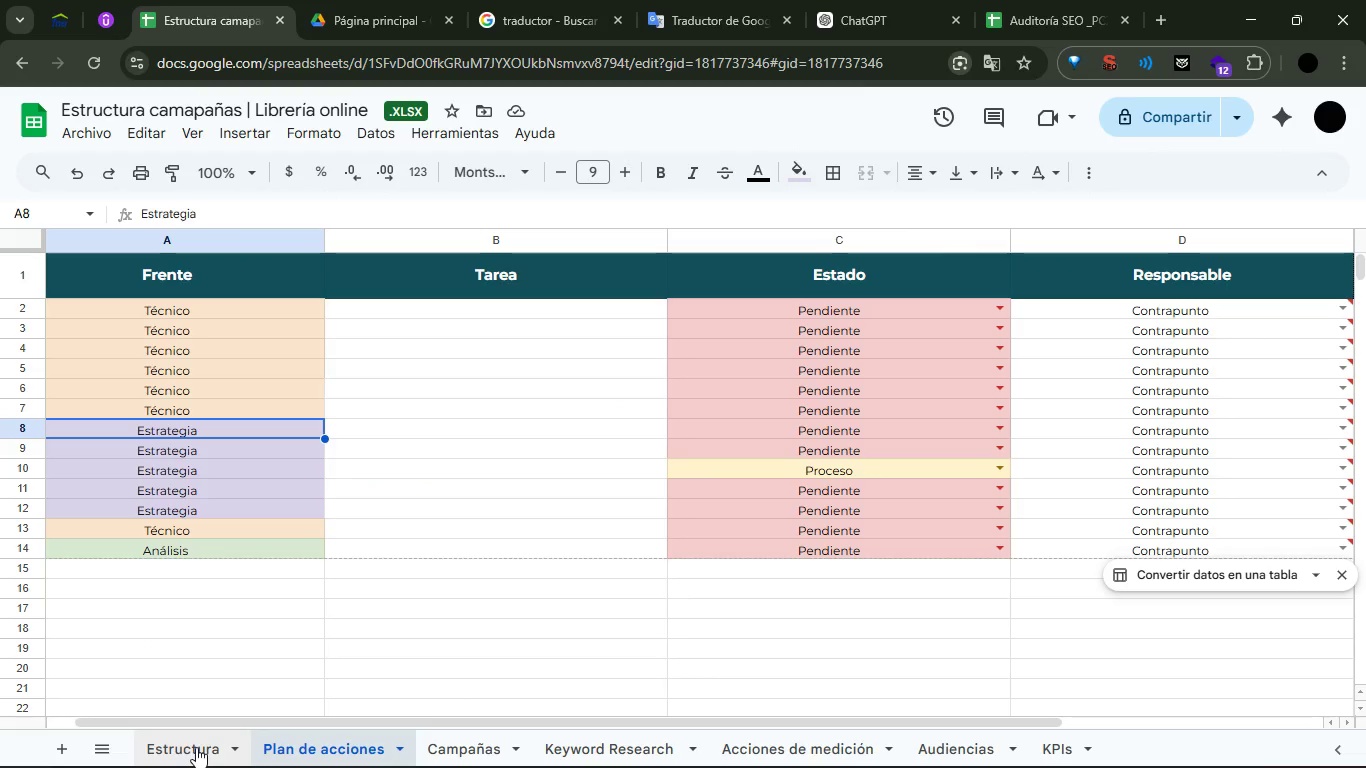 
left_click([196, 747])
 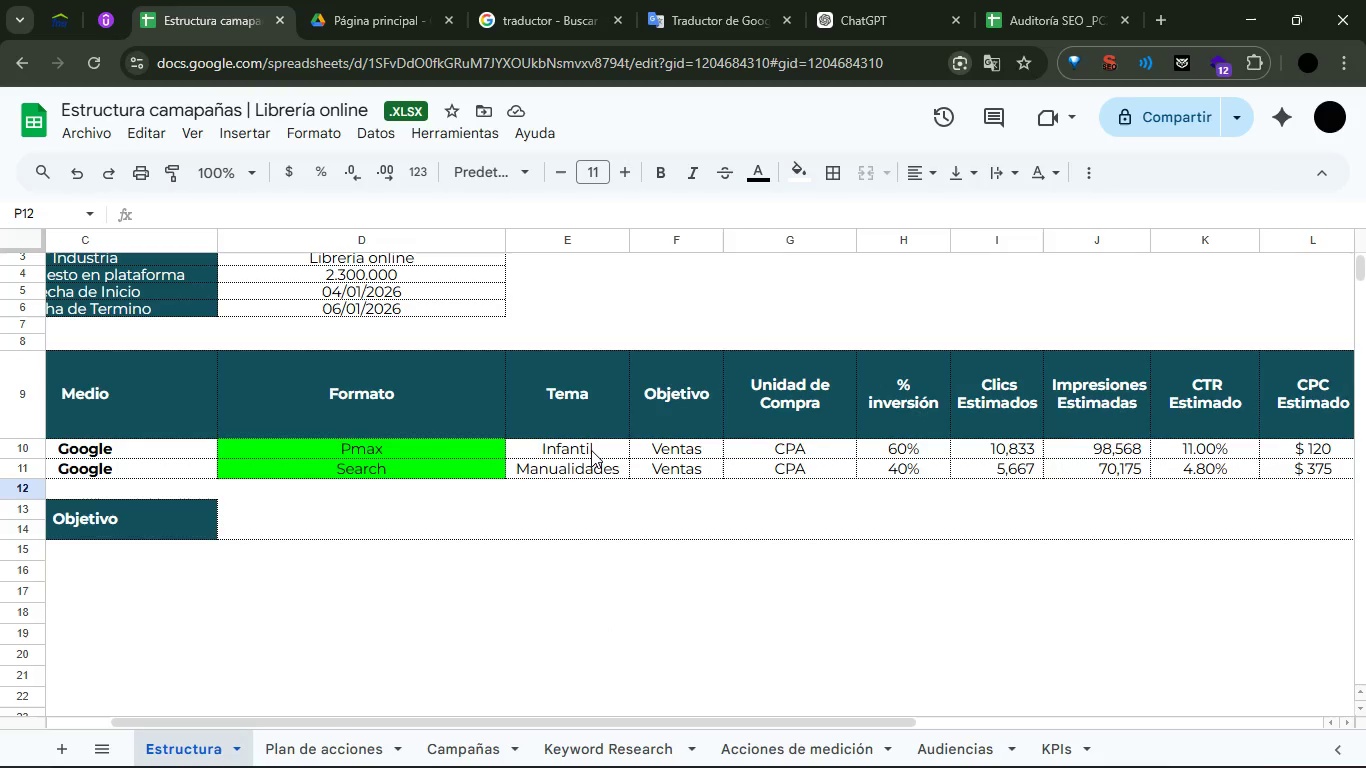 
wait(5.62)
 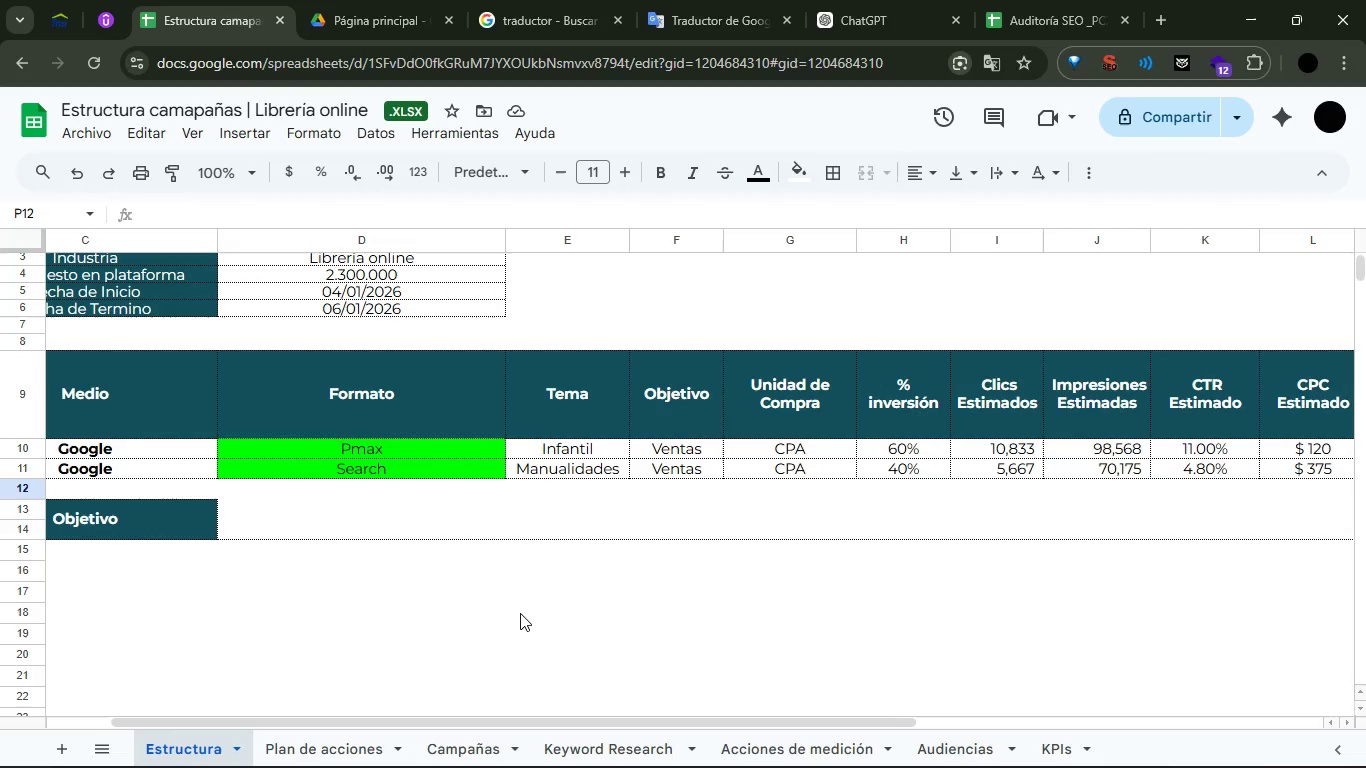 
left_click([590, 450])
 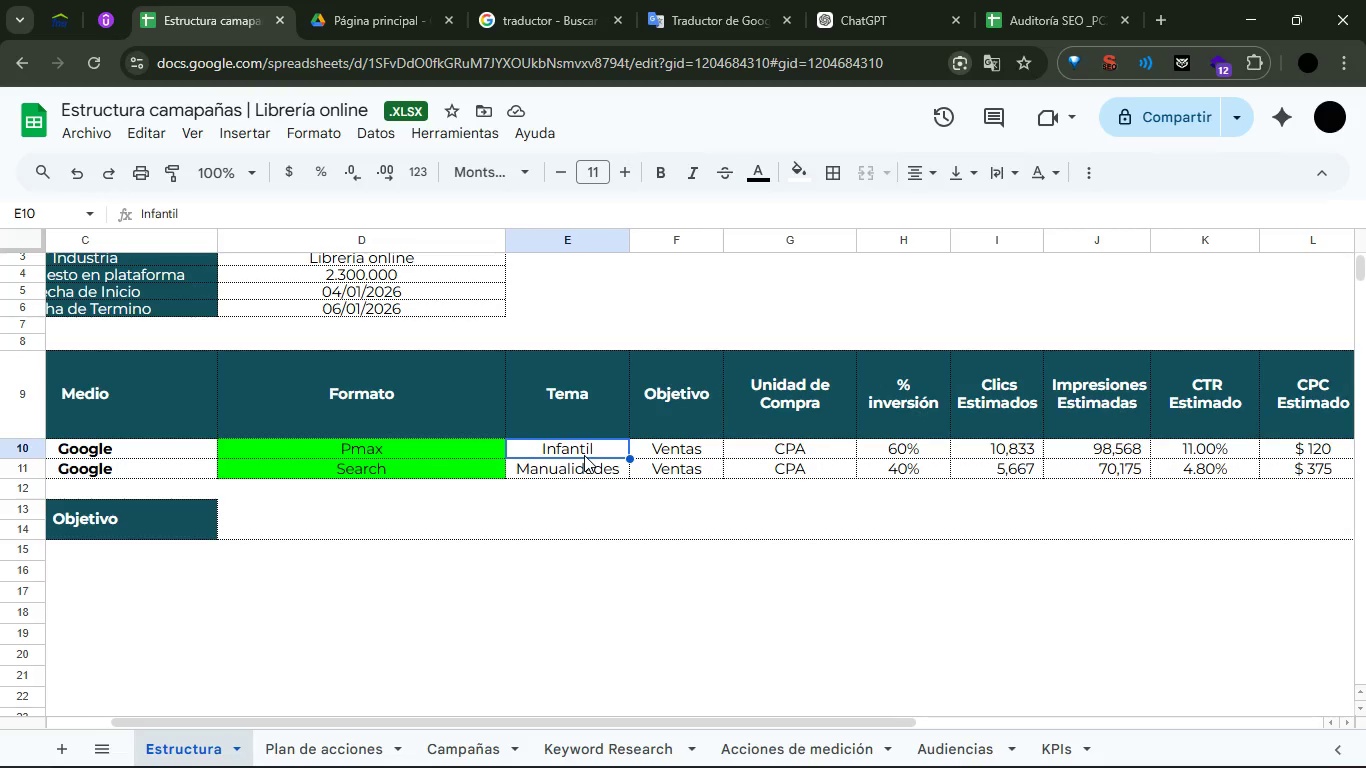 
key(Backspace)
 